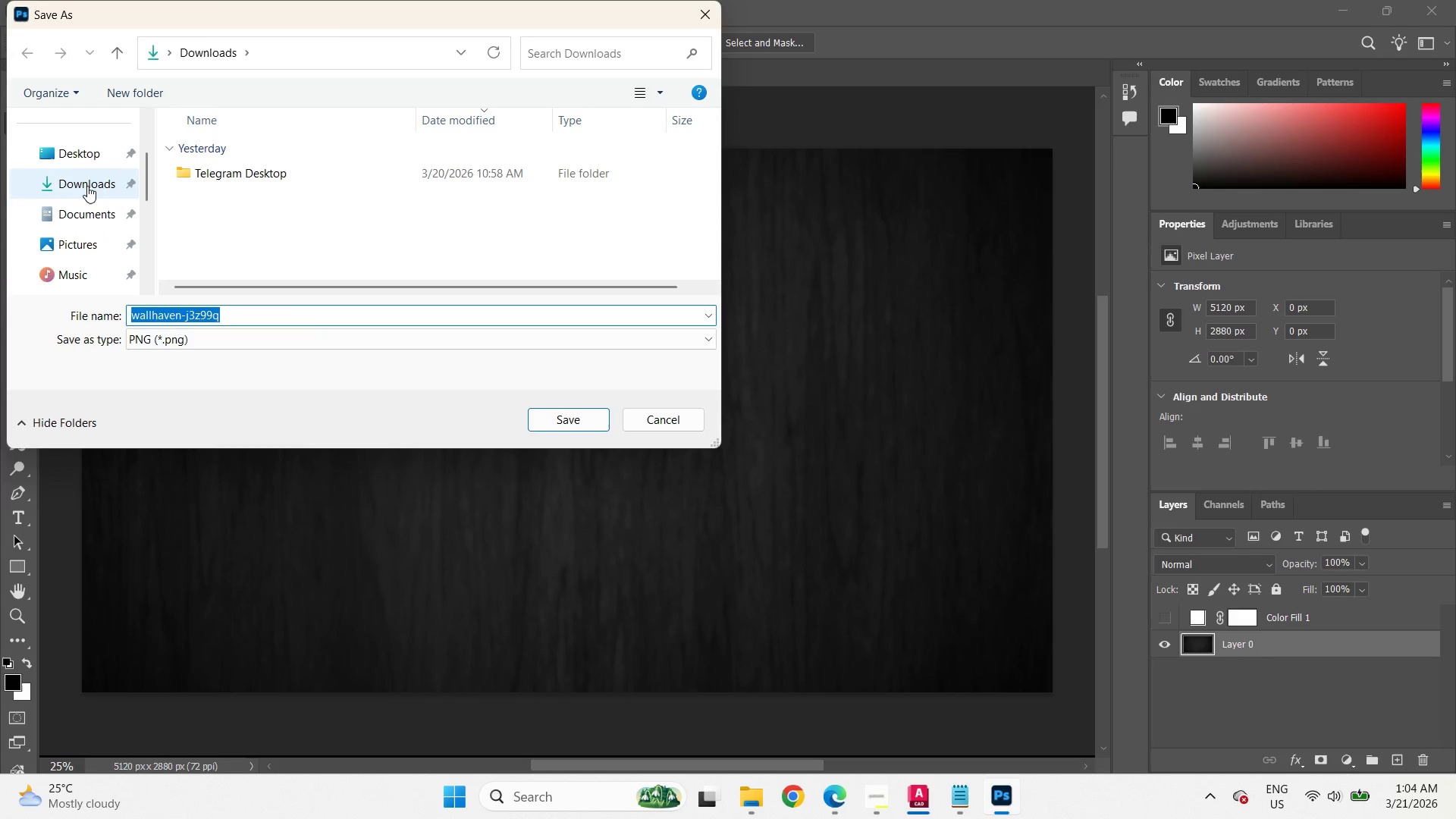 
left_click([86, 186])
 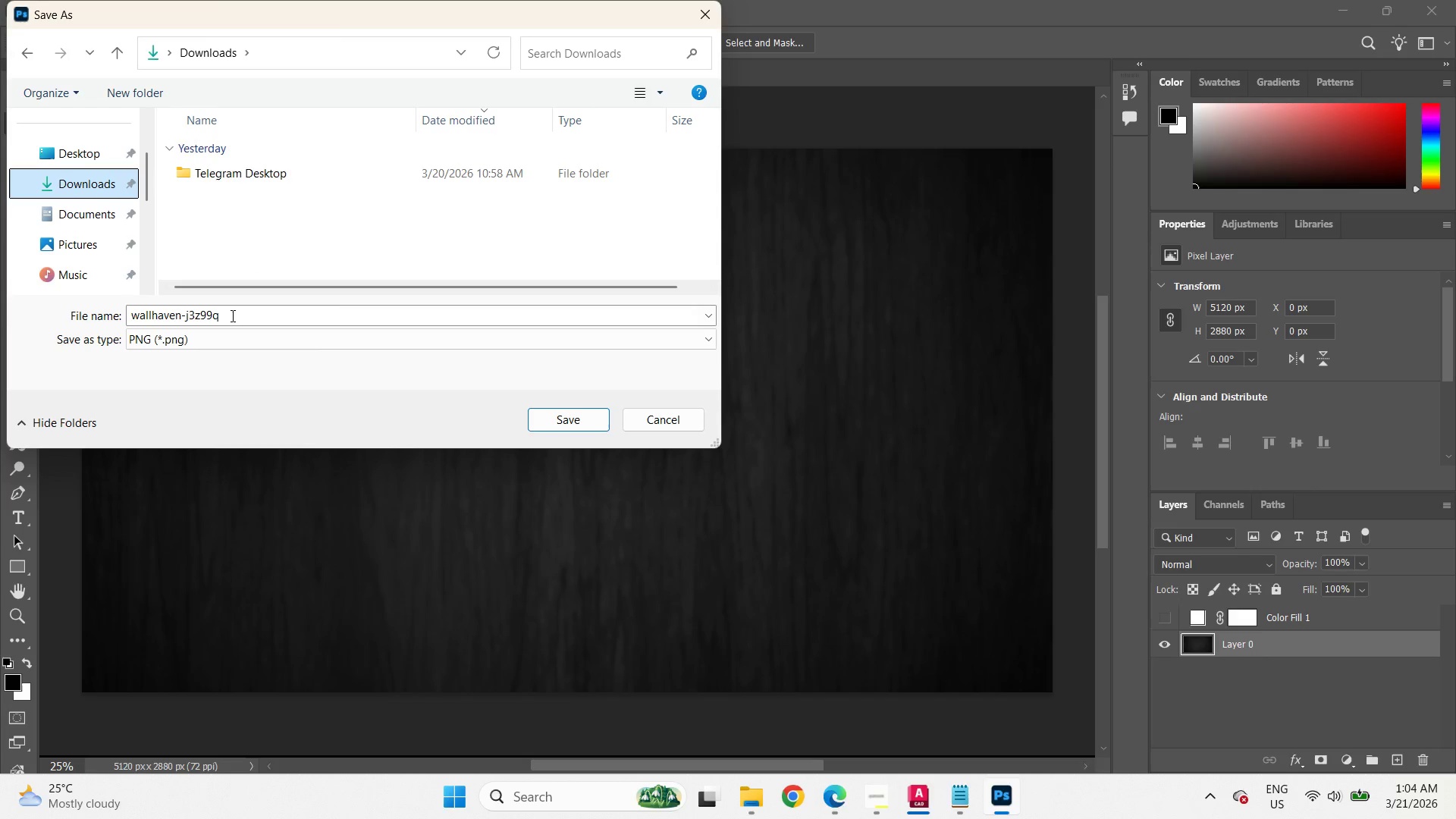 
left_click([231, 315])
 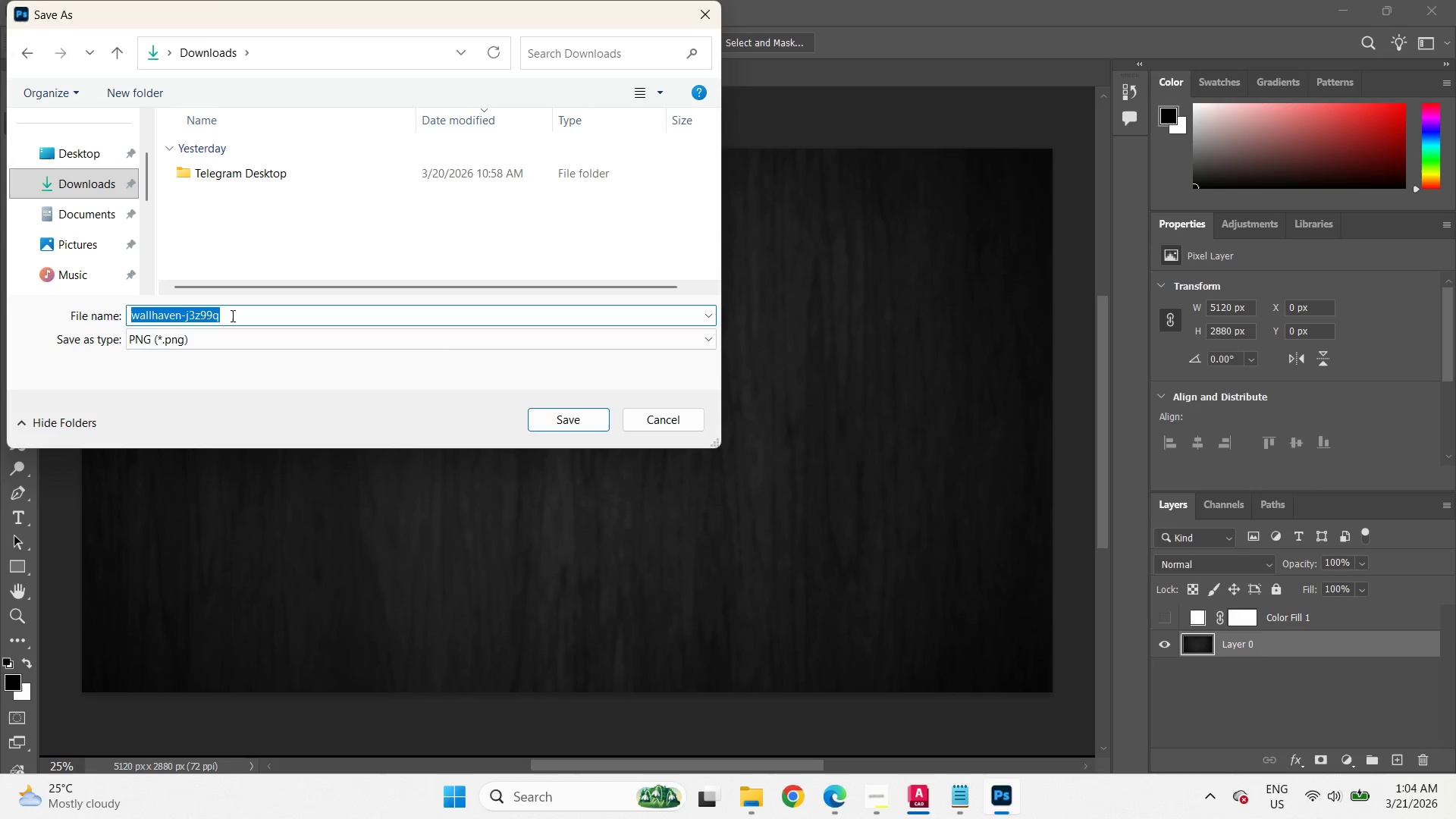 
left_click([231, 315])
 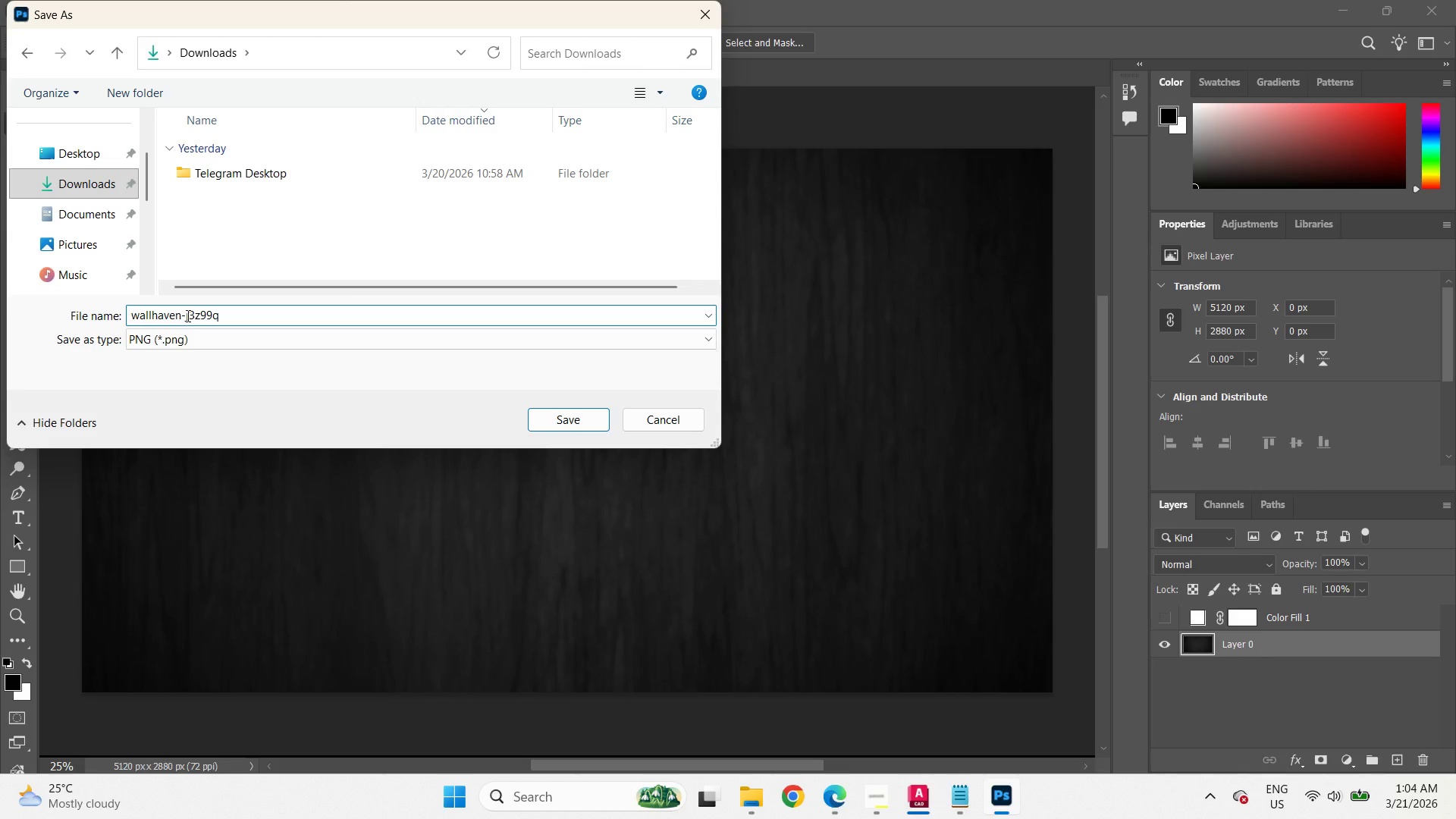 
left_click_drag(start_coordinate=[187, 315], to_coordinate=[284, 312])
 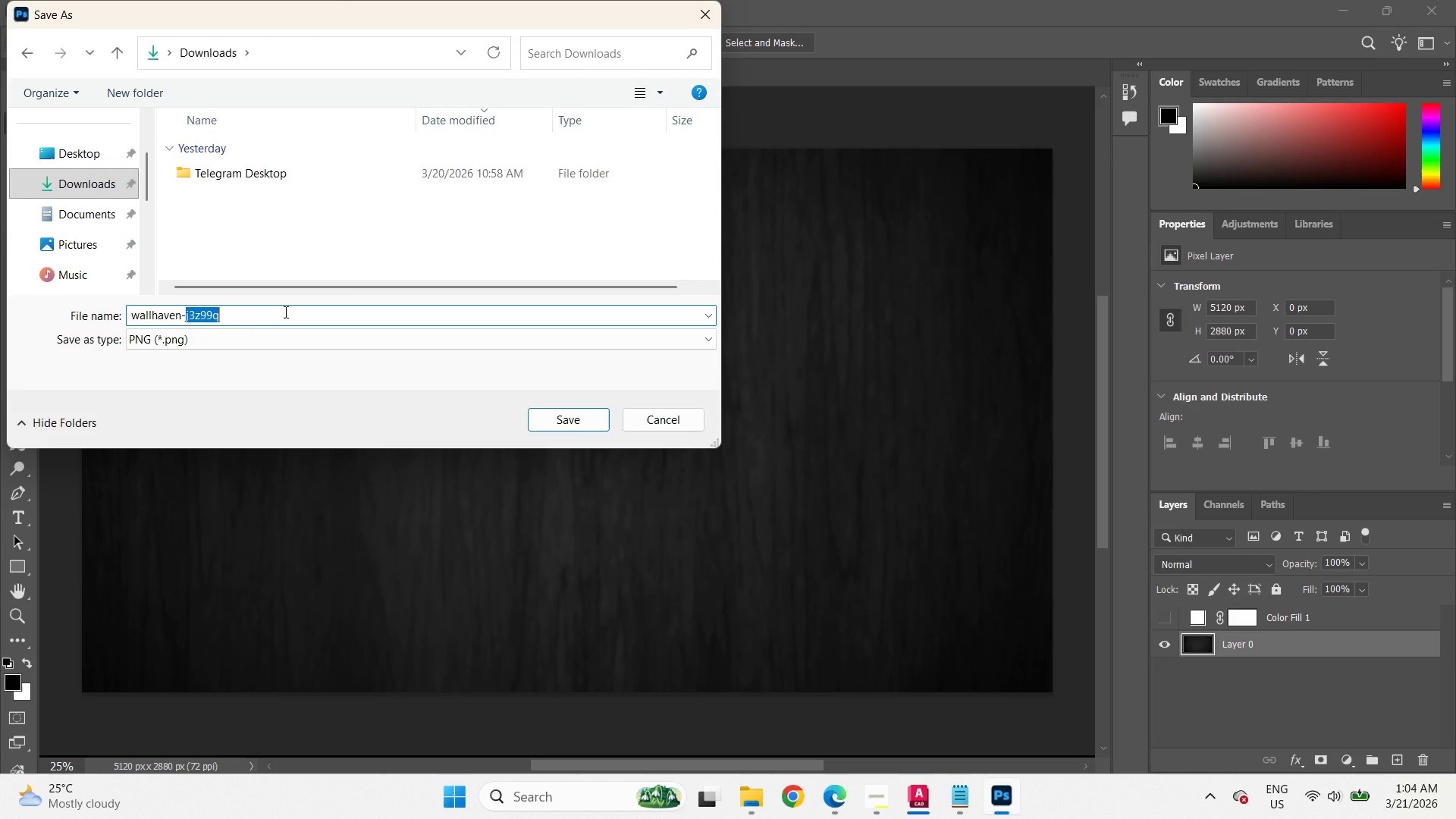 
wait(5.23)
 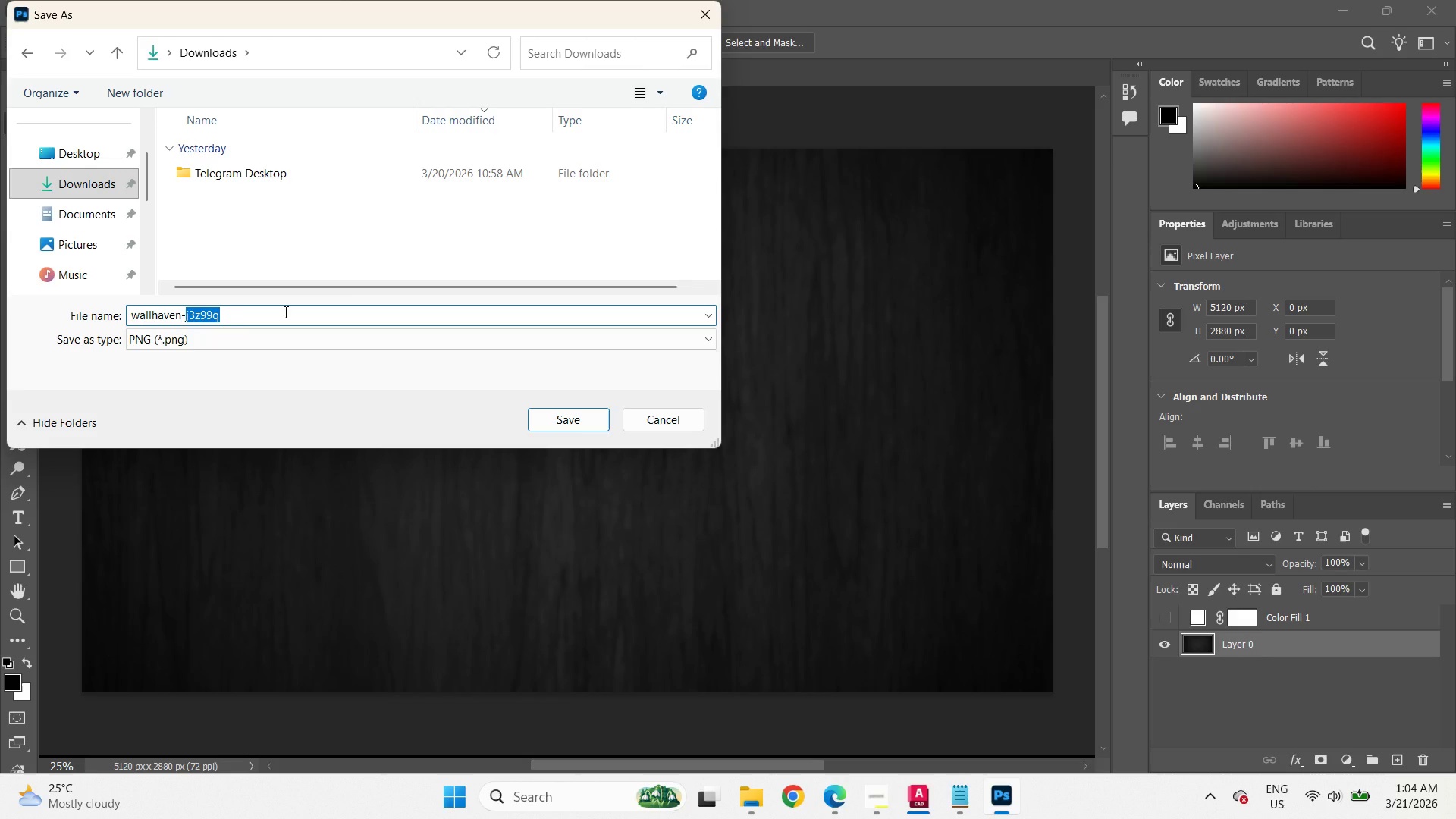 
key(Numpad1)
 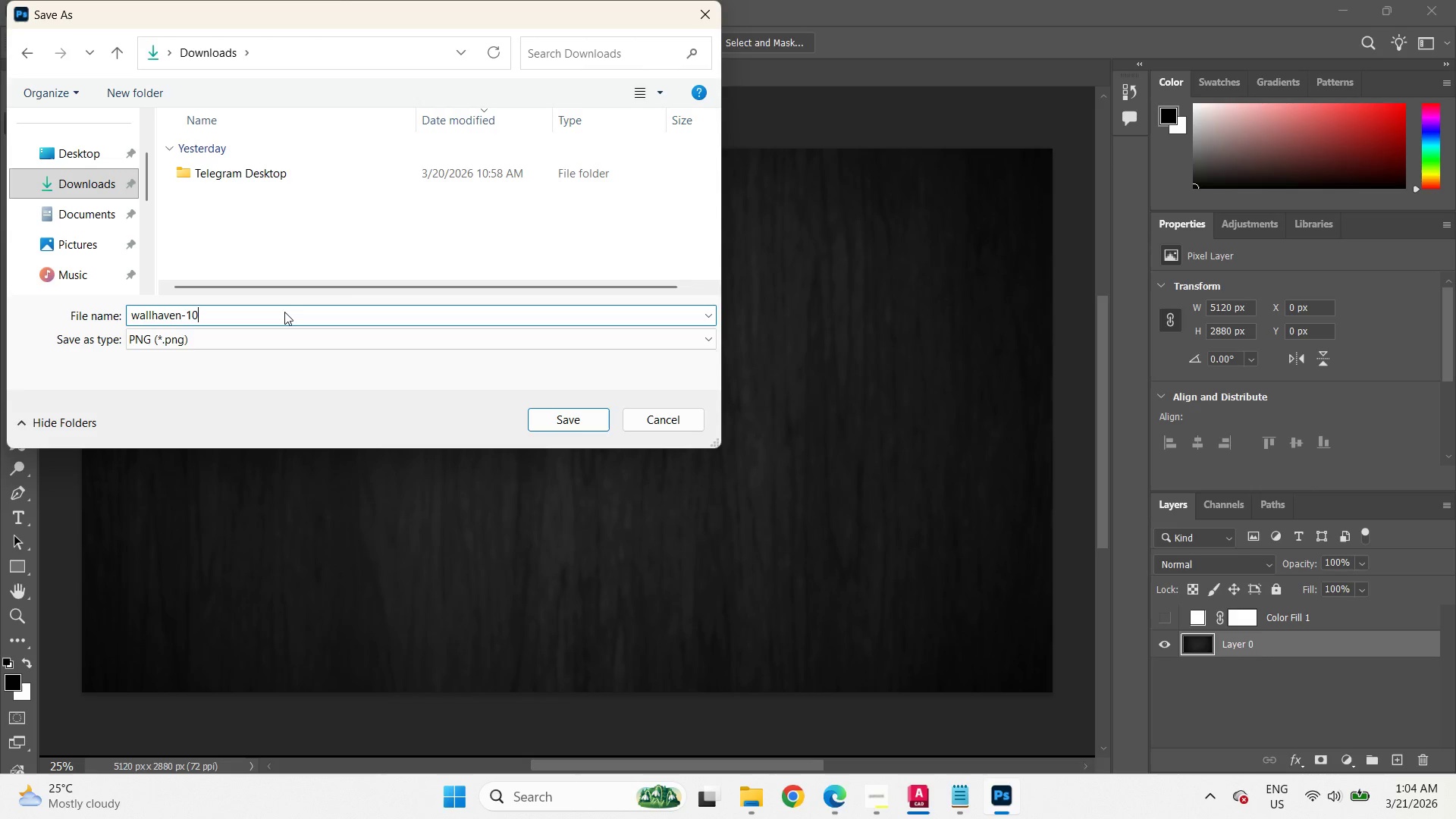 
key(Numpad0)
 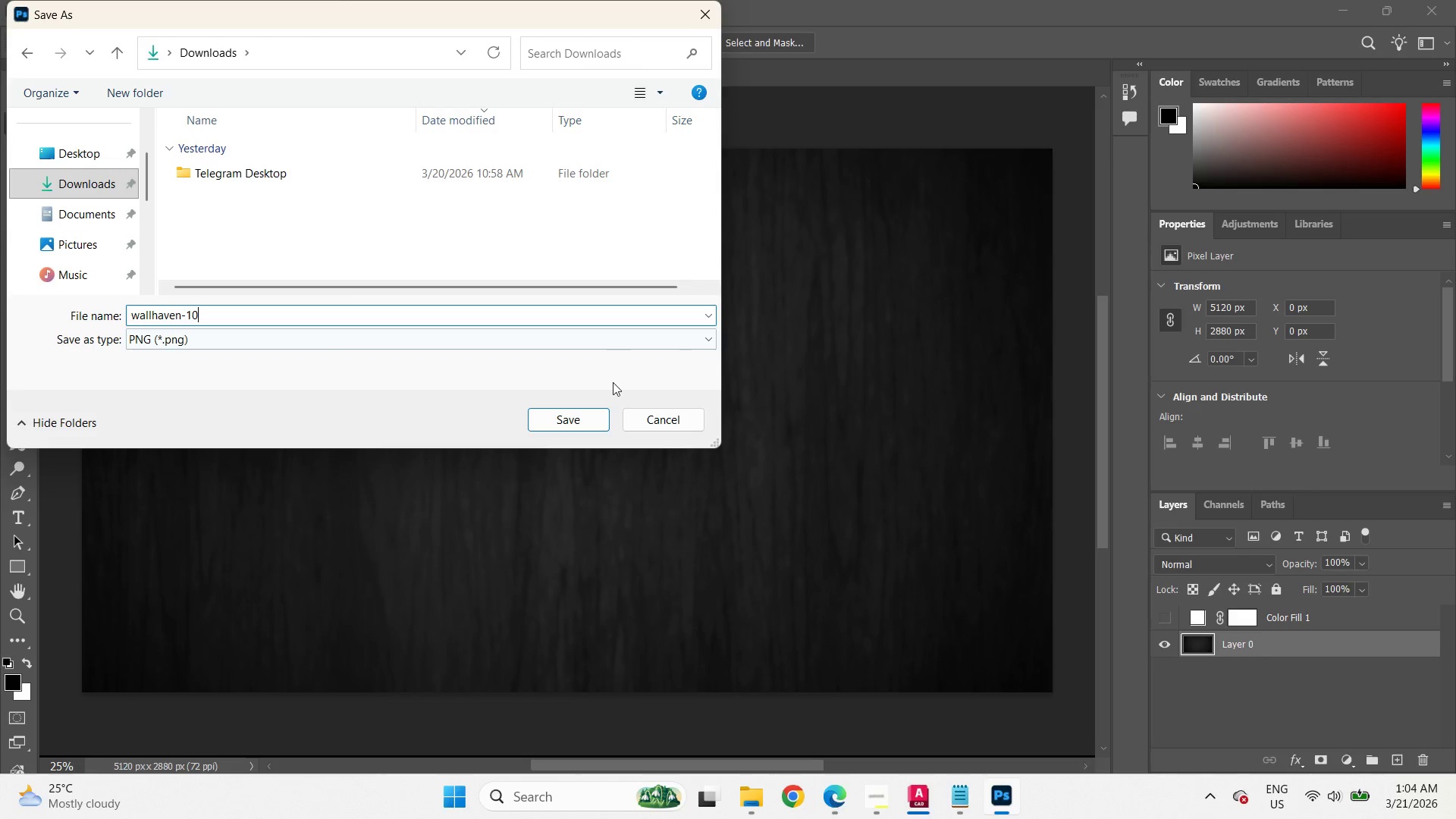 
left_click([581, 416])
 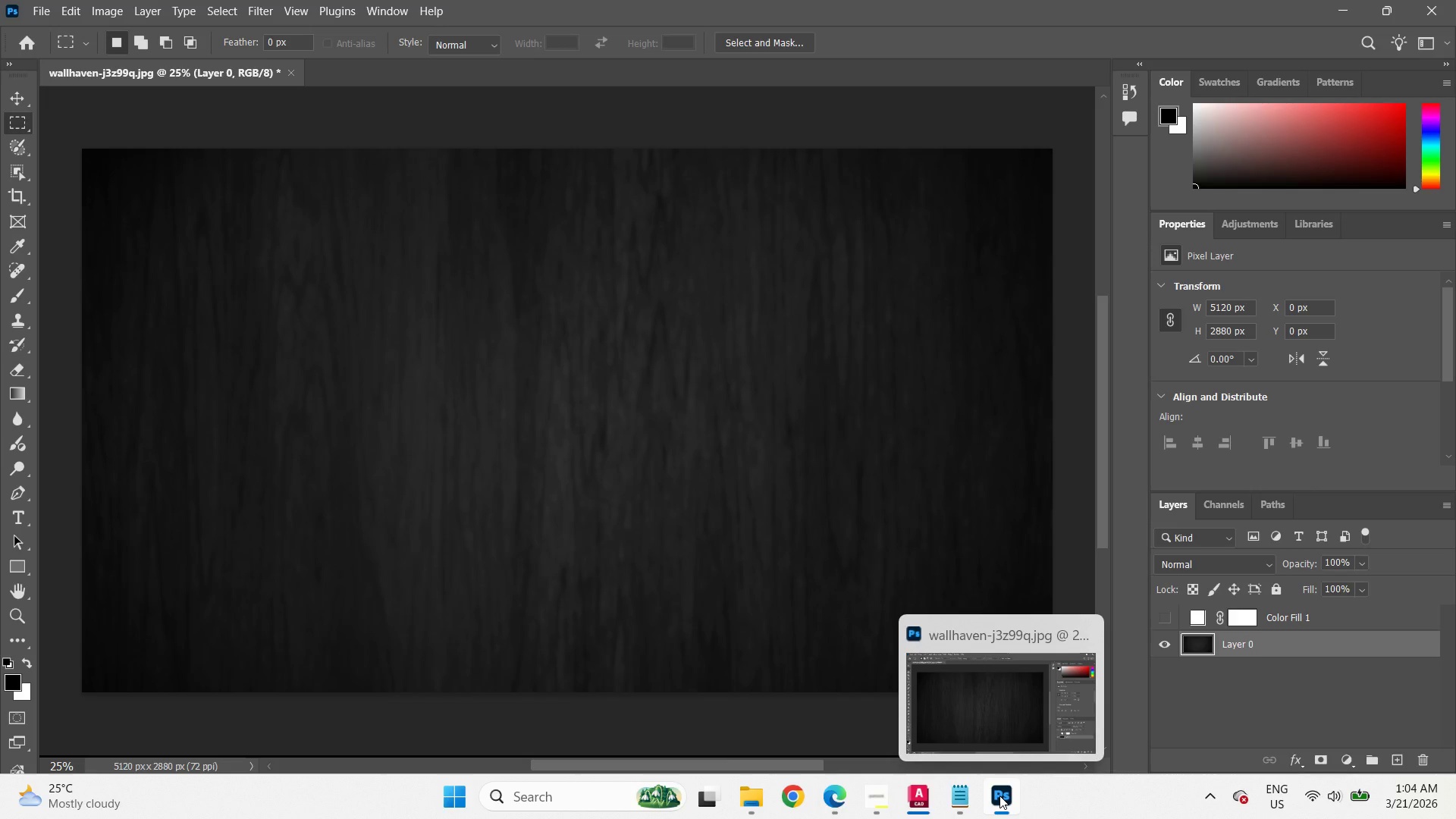 
left_click([916, 804])
 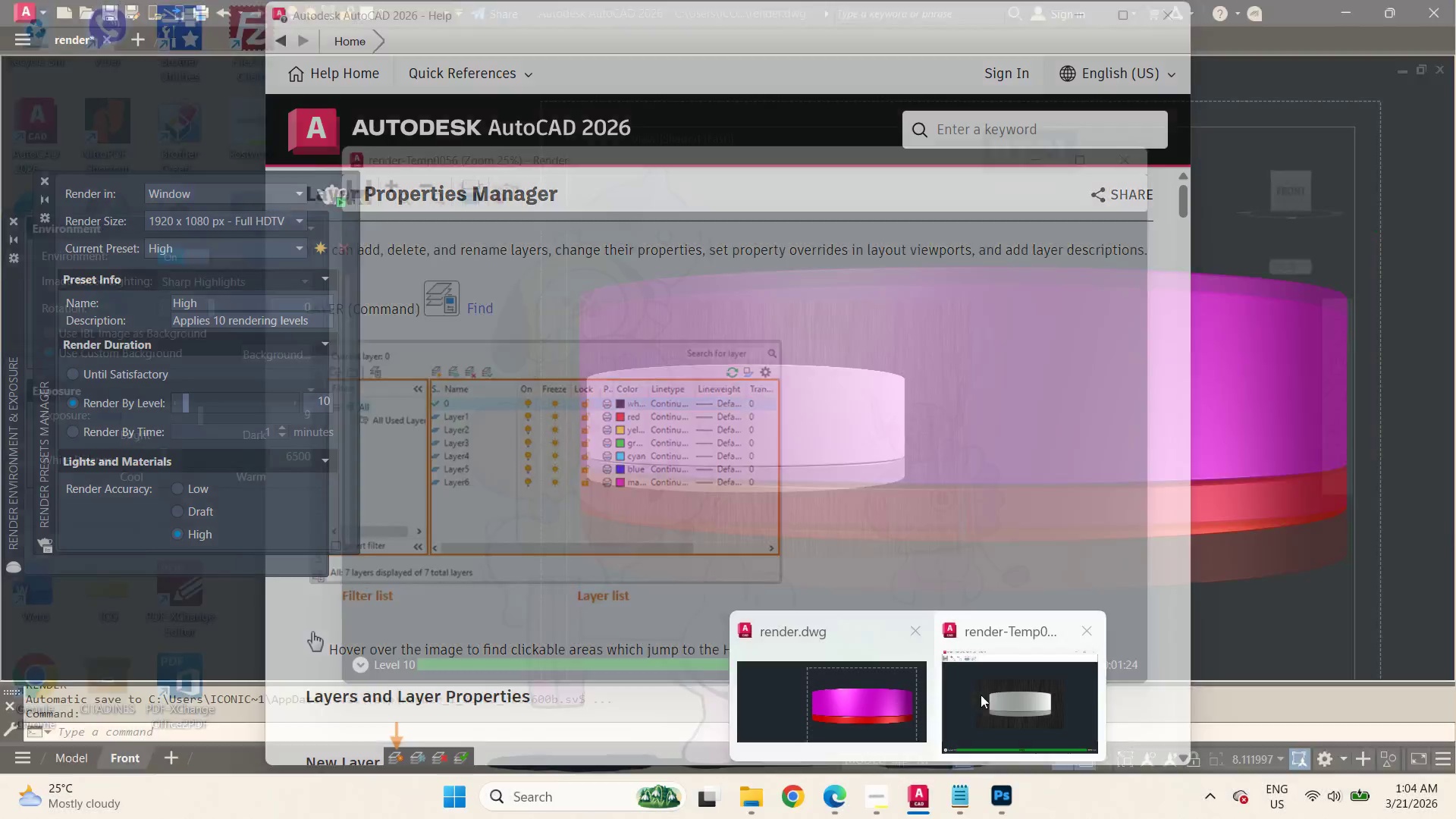 
left_click([1000, 678])
 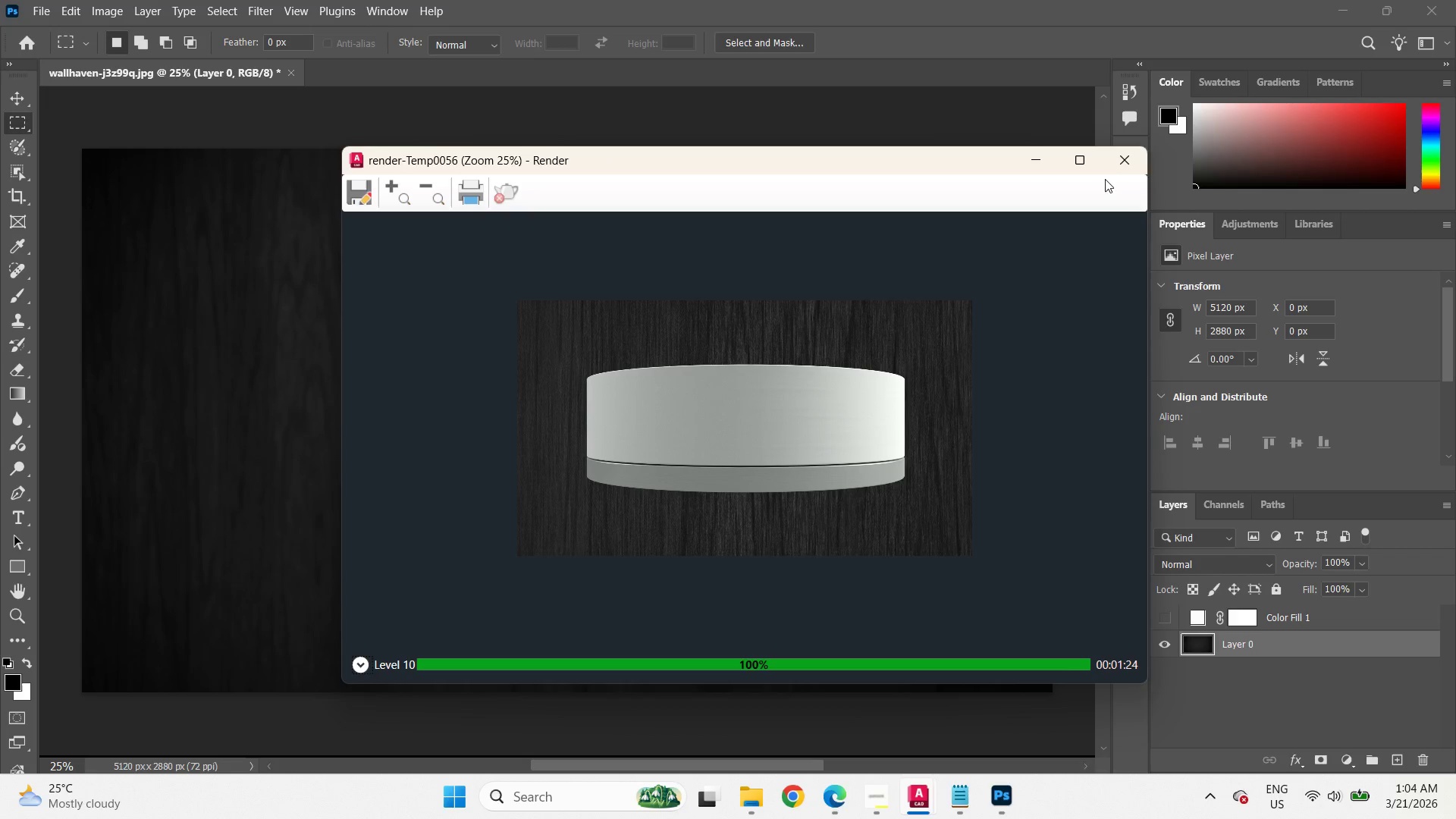 
left_click([1132, 159])
 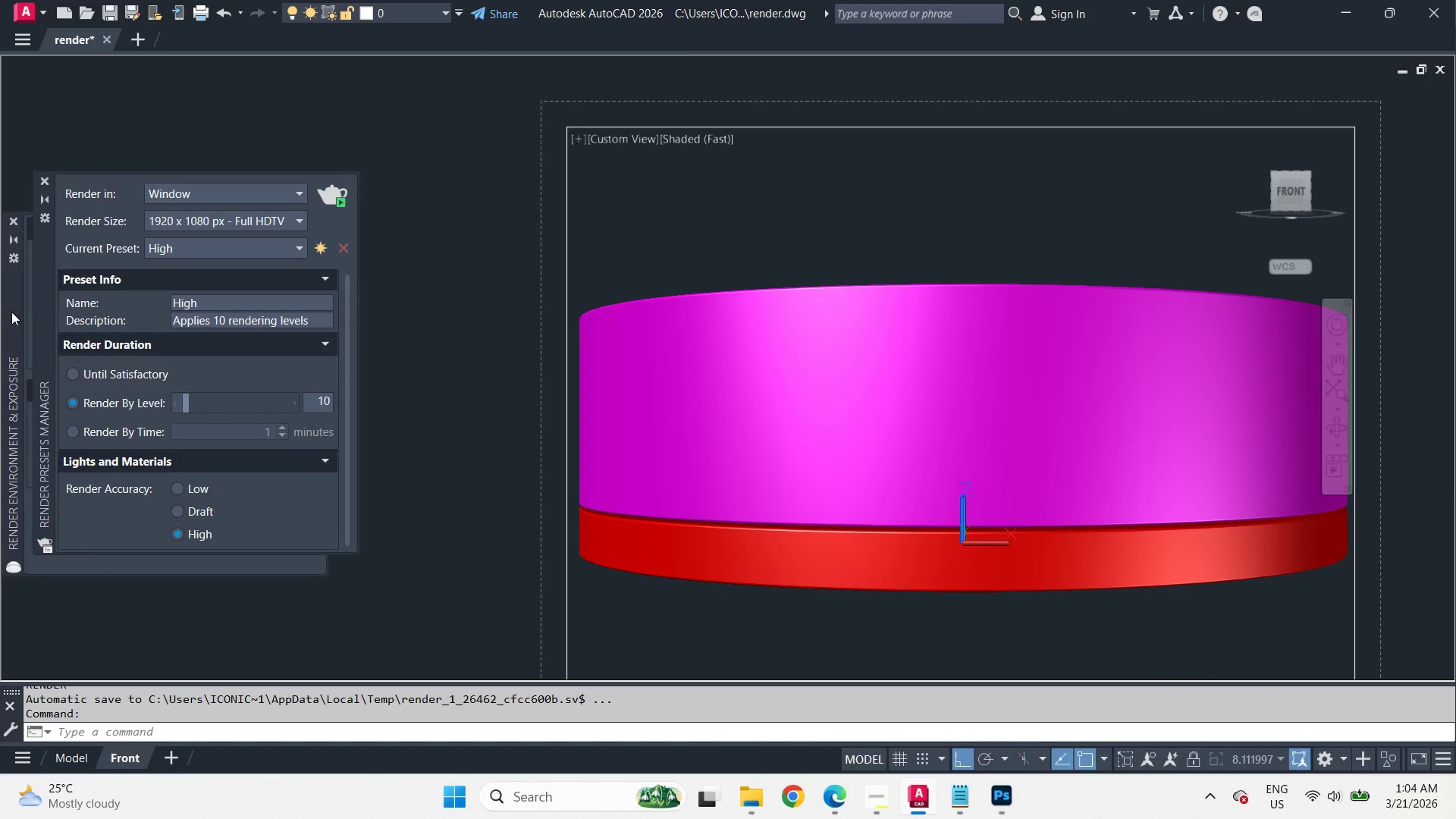 
left_click([11, 313])
 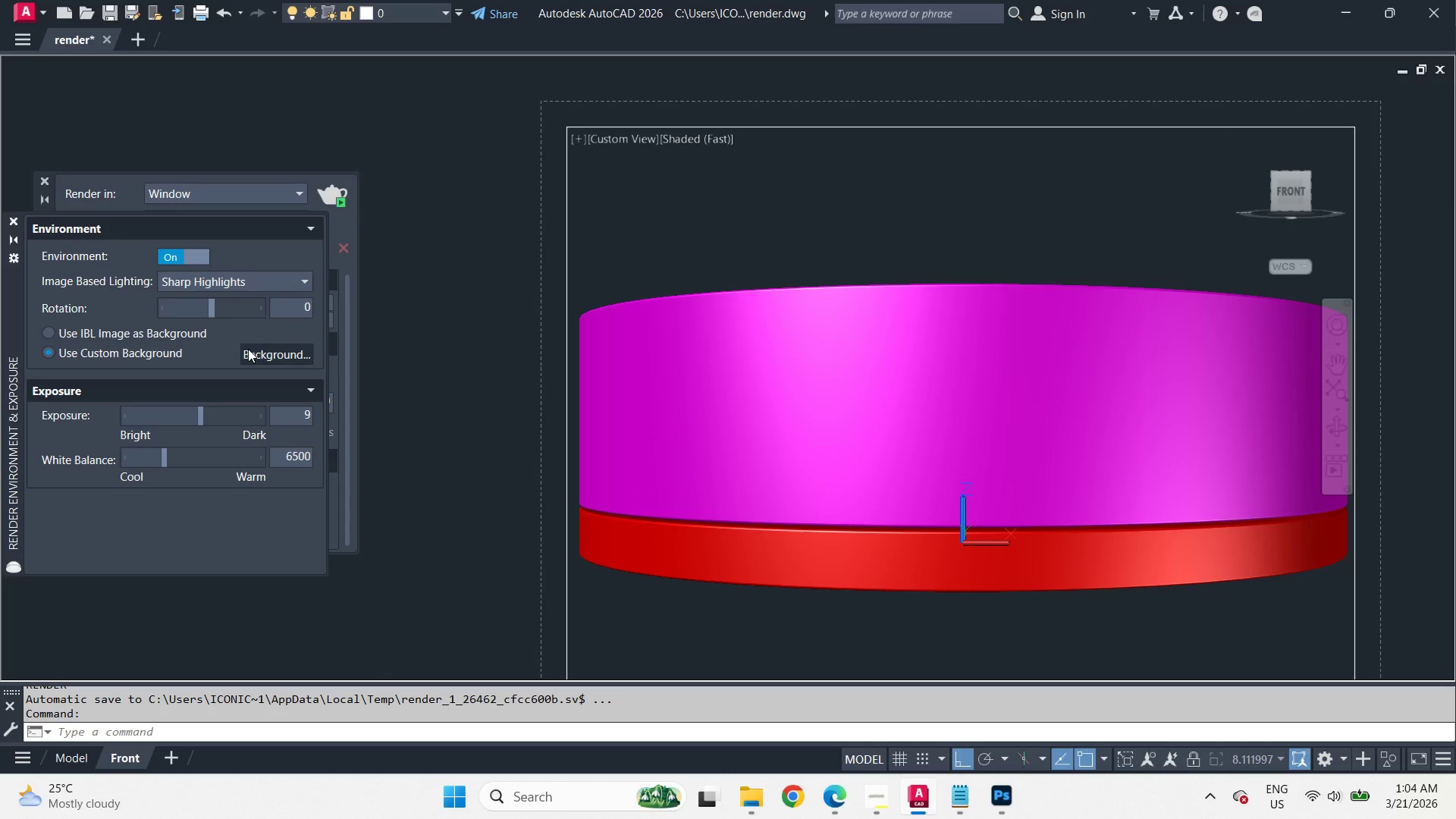 
left_click([265, 355])
 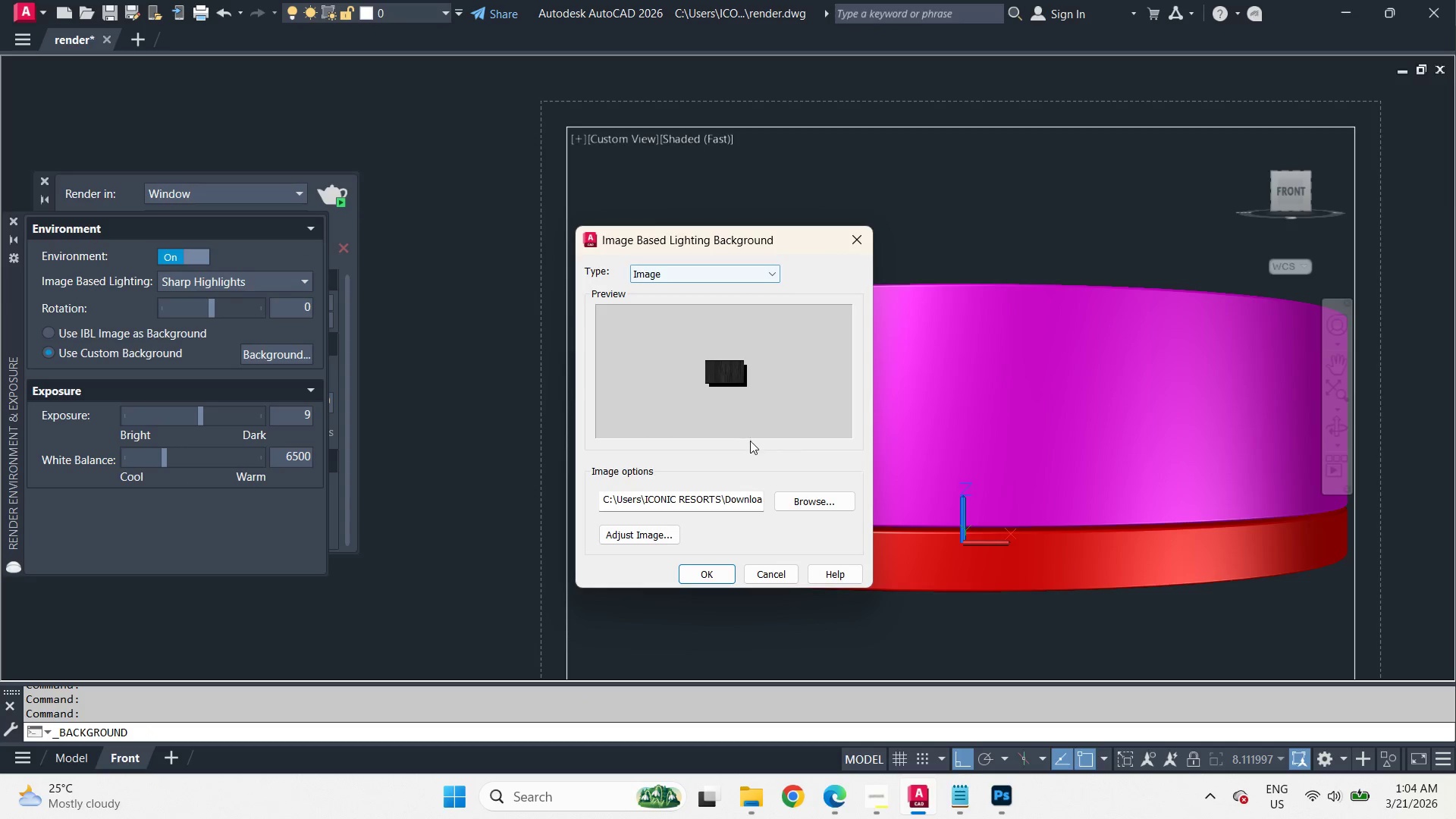 
left_click([808, 500])
 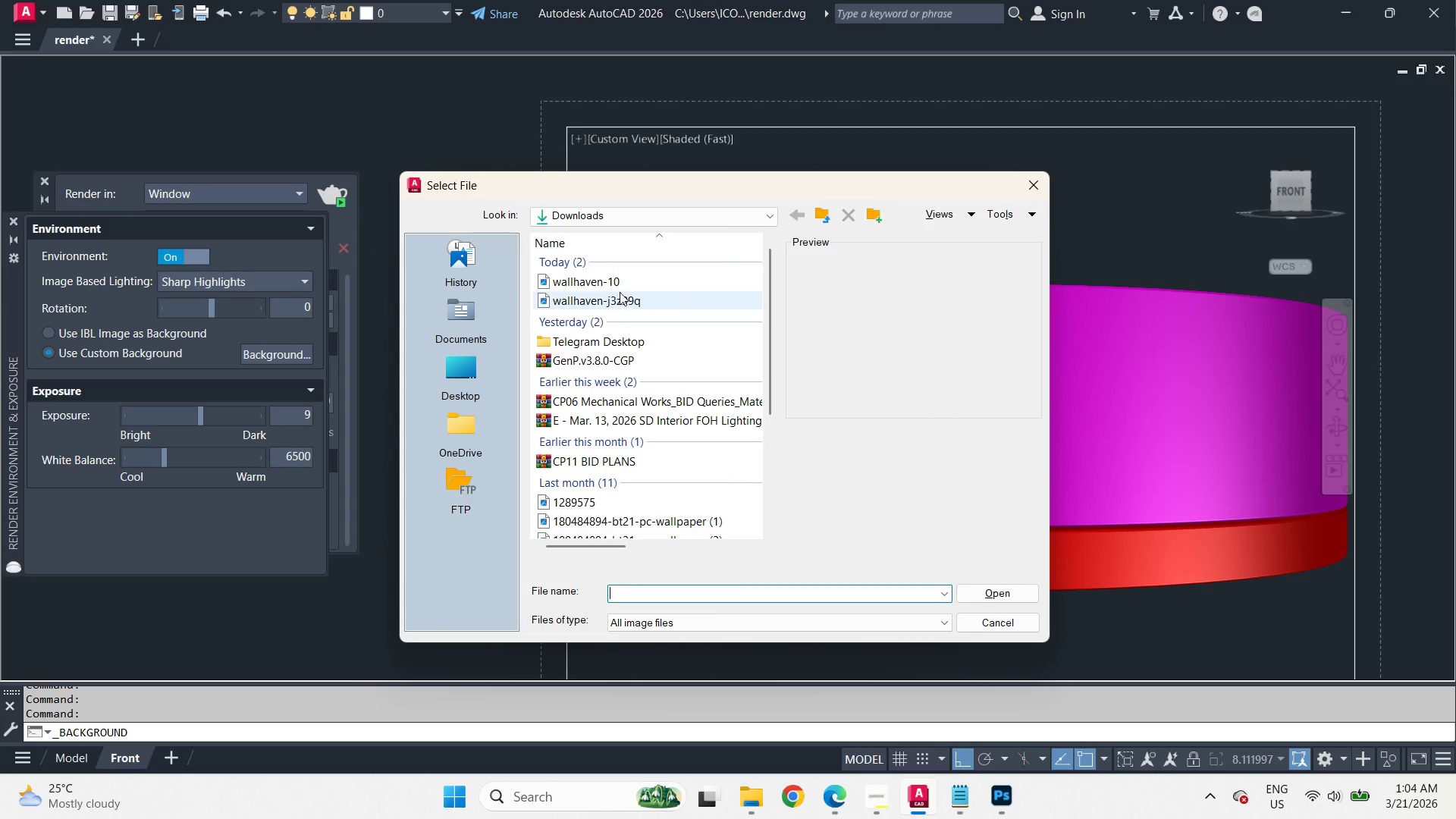 
double_click([619, 288])
 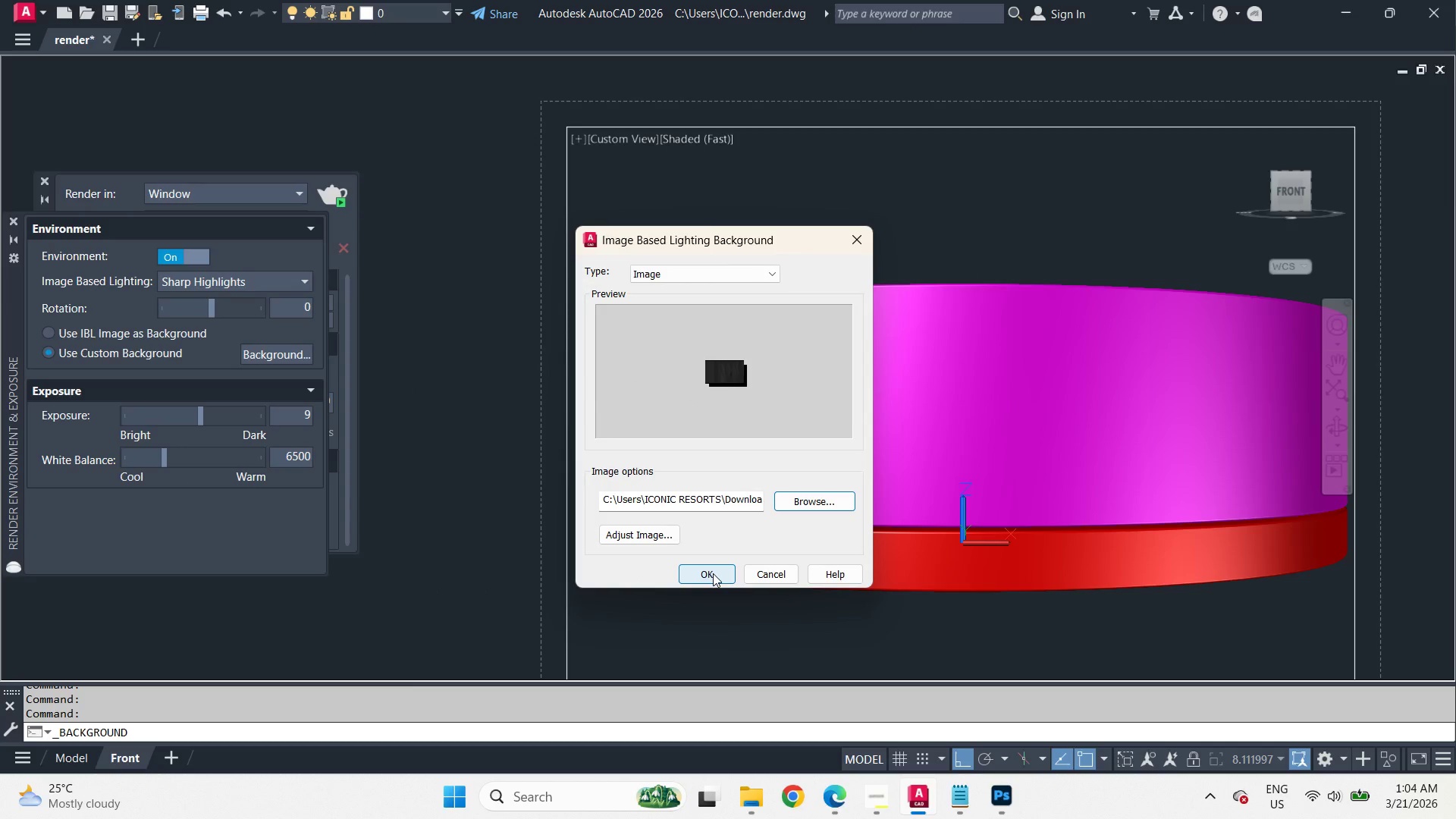 
left_click([676, 538])
 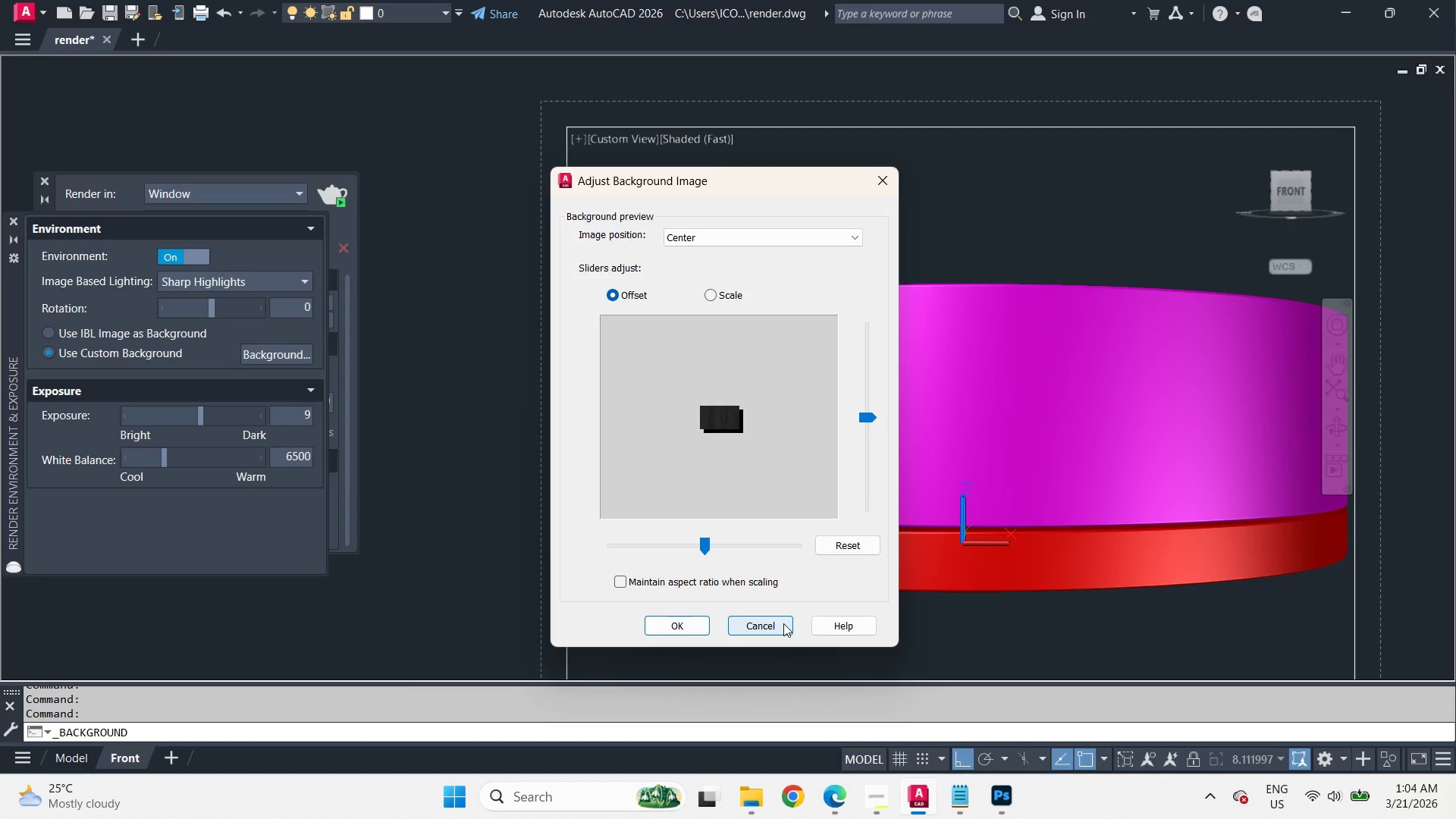 
left_click([778, 623])
 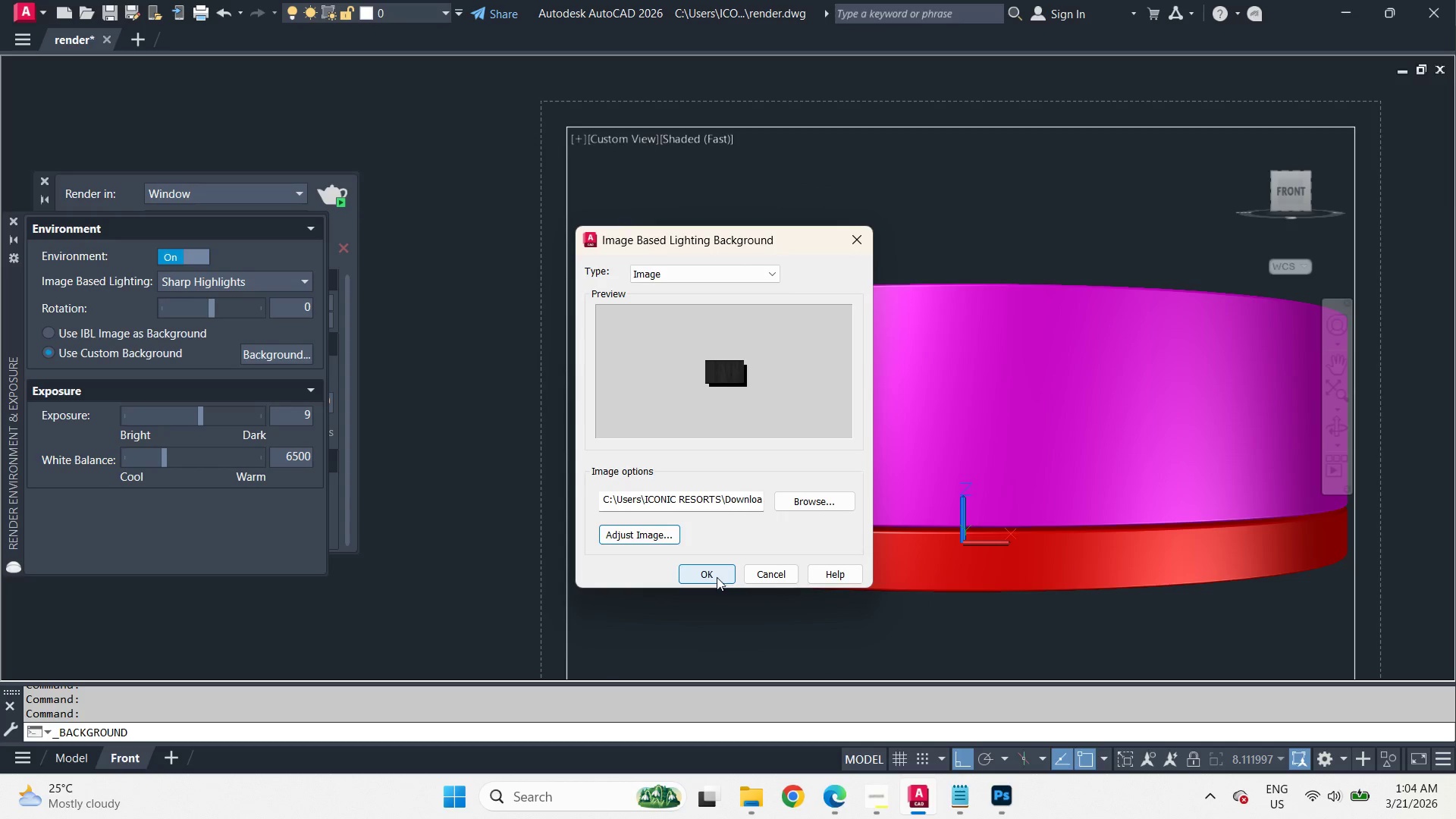 
left_click([662, 539])
 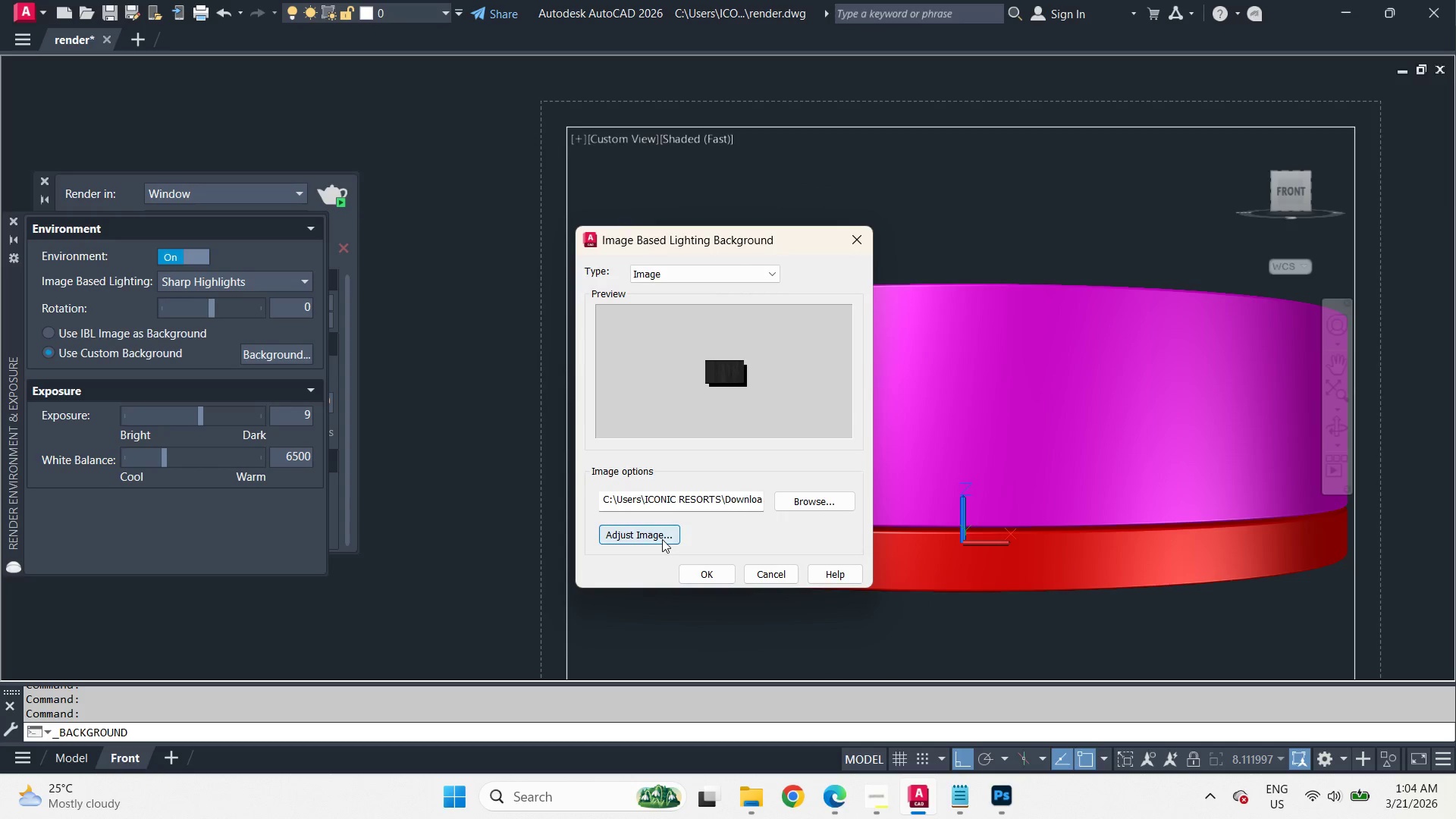 
mouse_move([686, 557])
 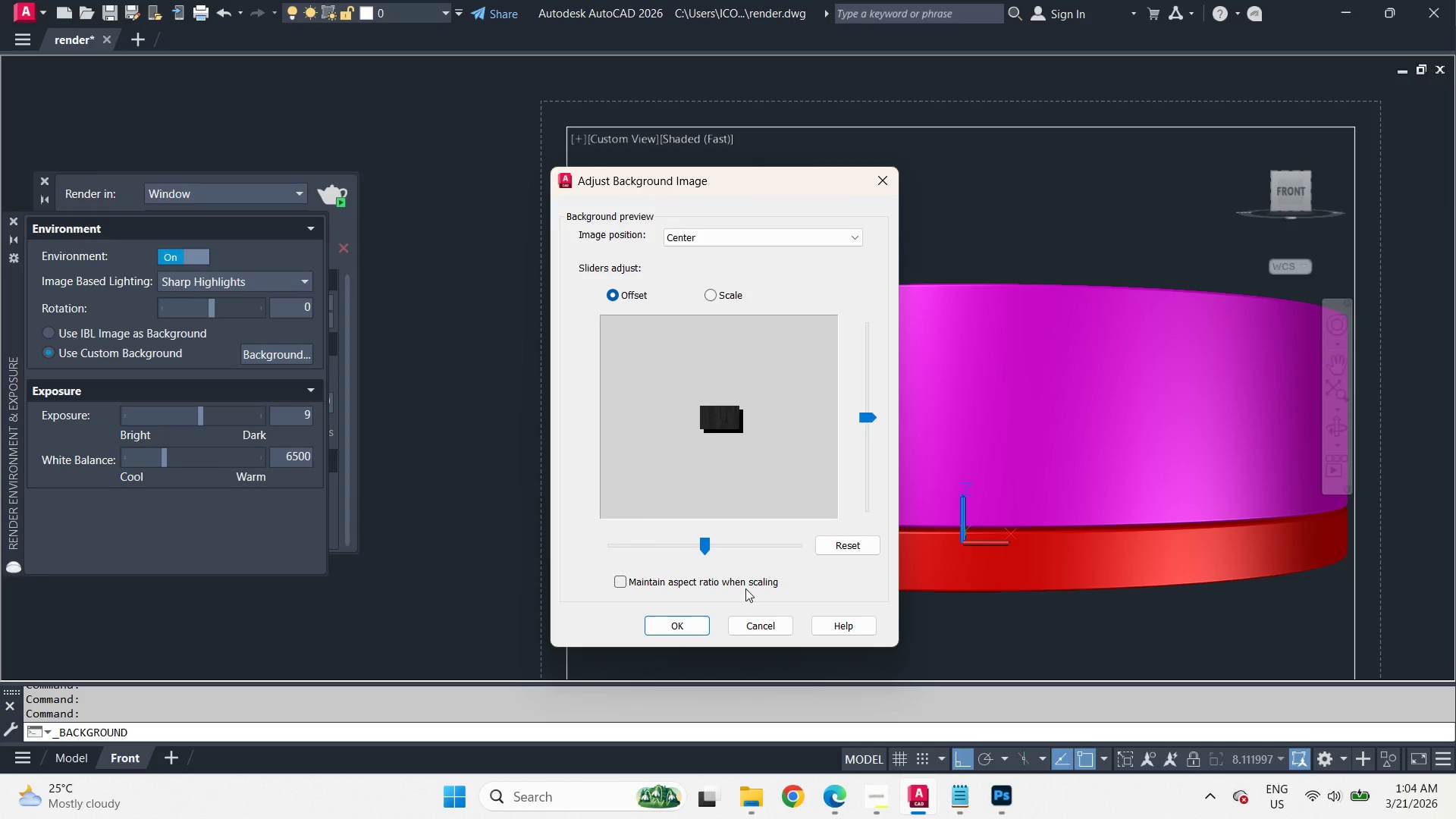 
left_click([755, 626])
 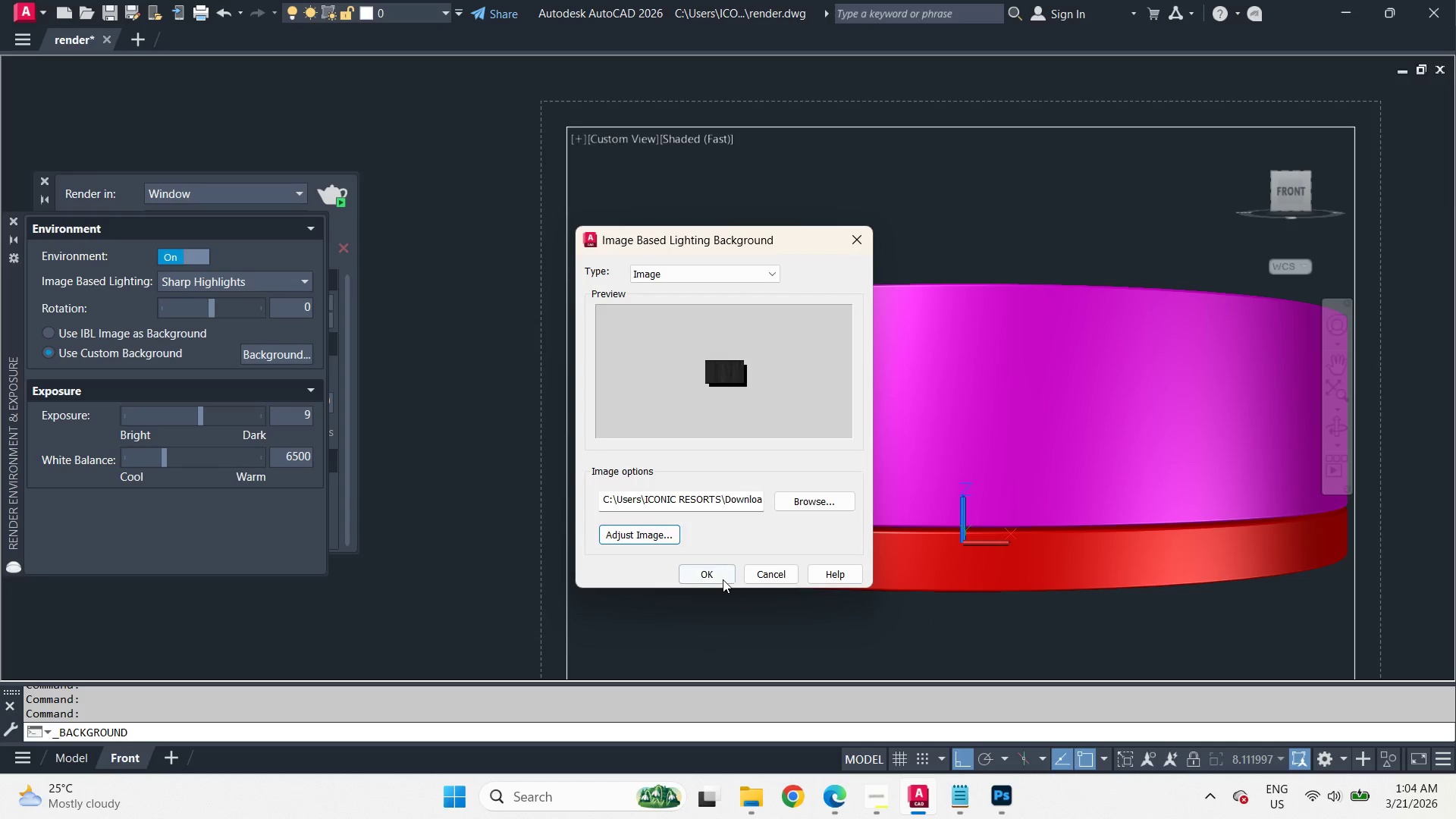 
left_click([723, 579])
 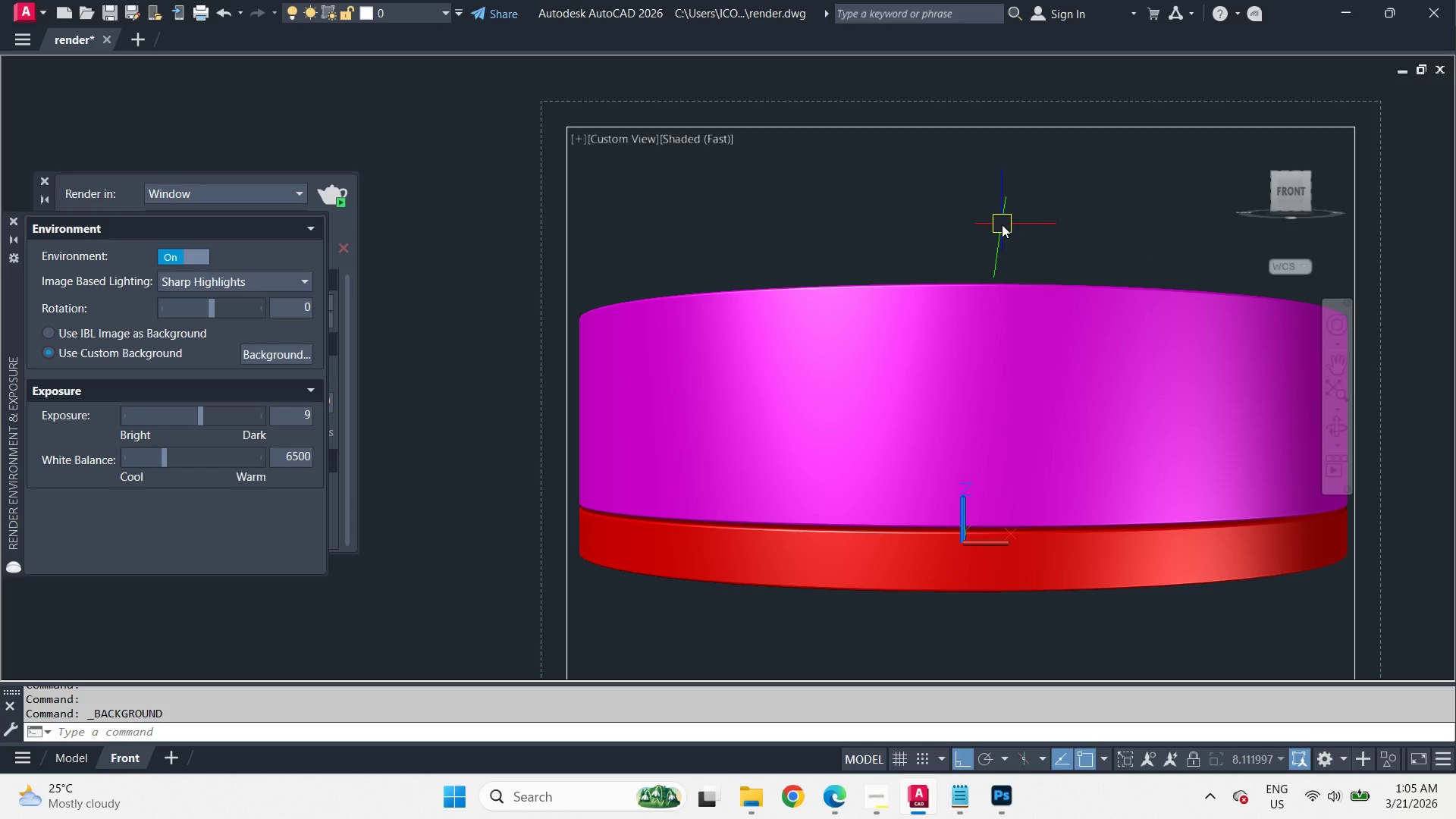 
type(rr )
 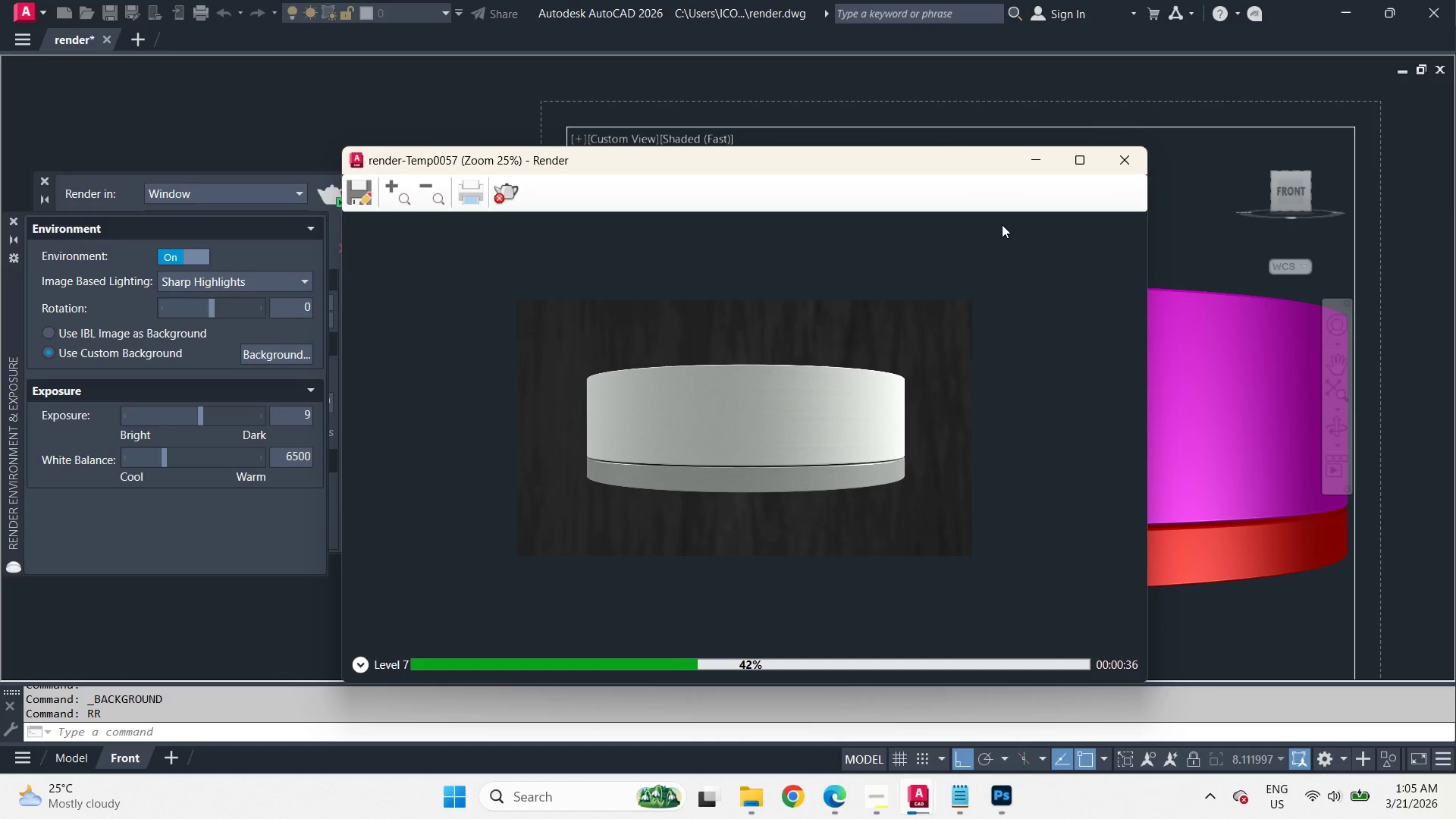 
wait(42.58)
 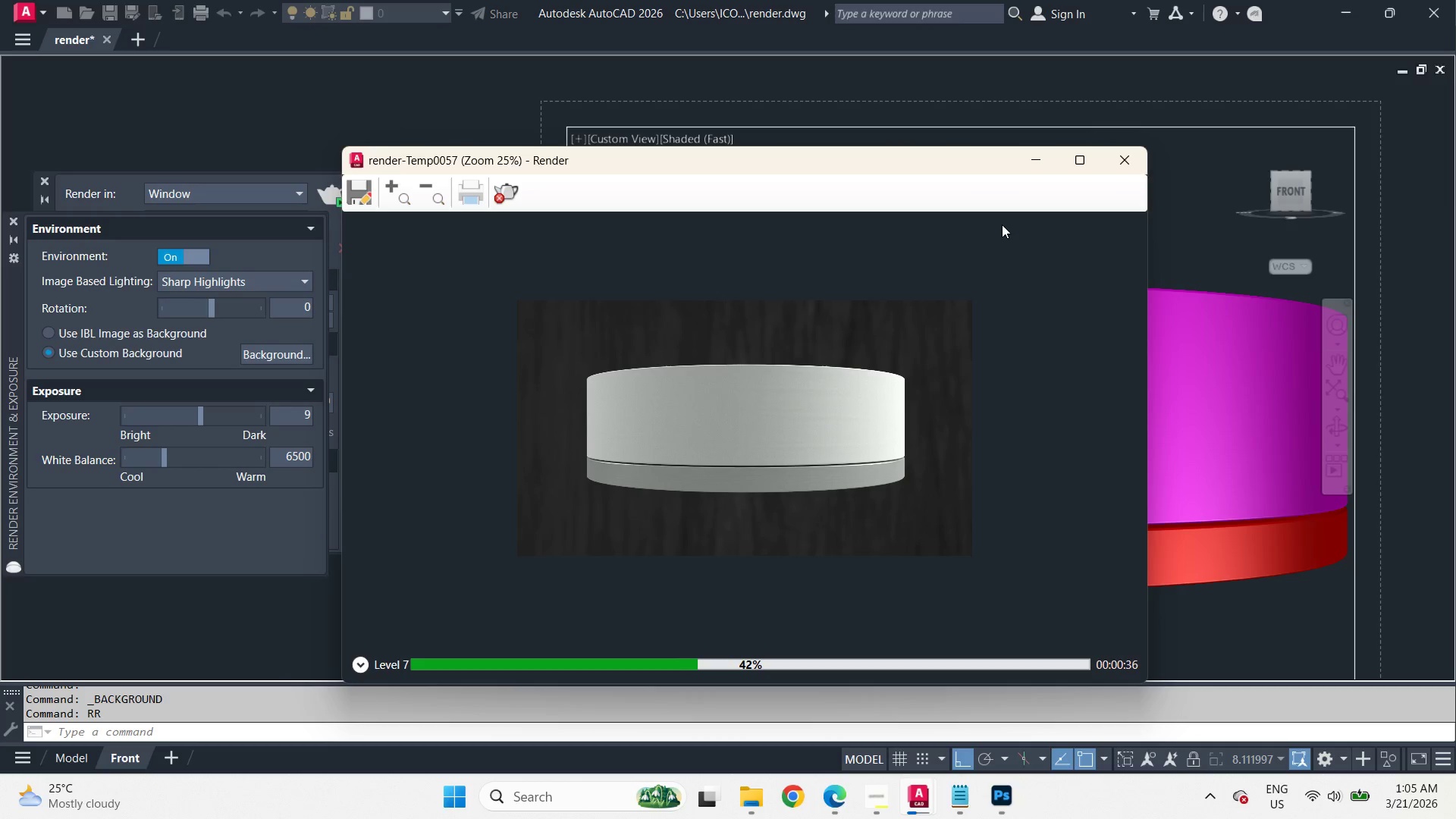 
left_click([1003, 806])
 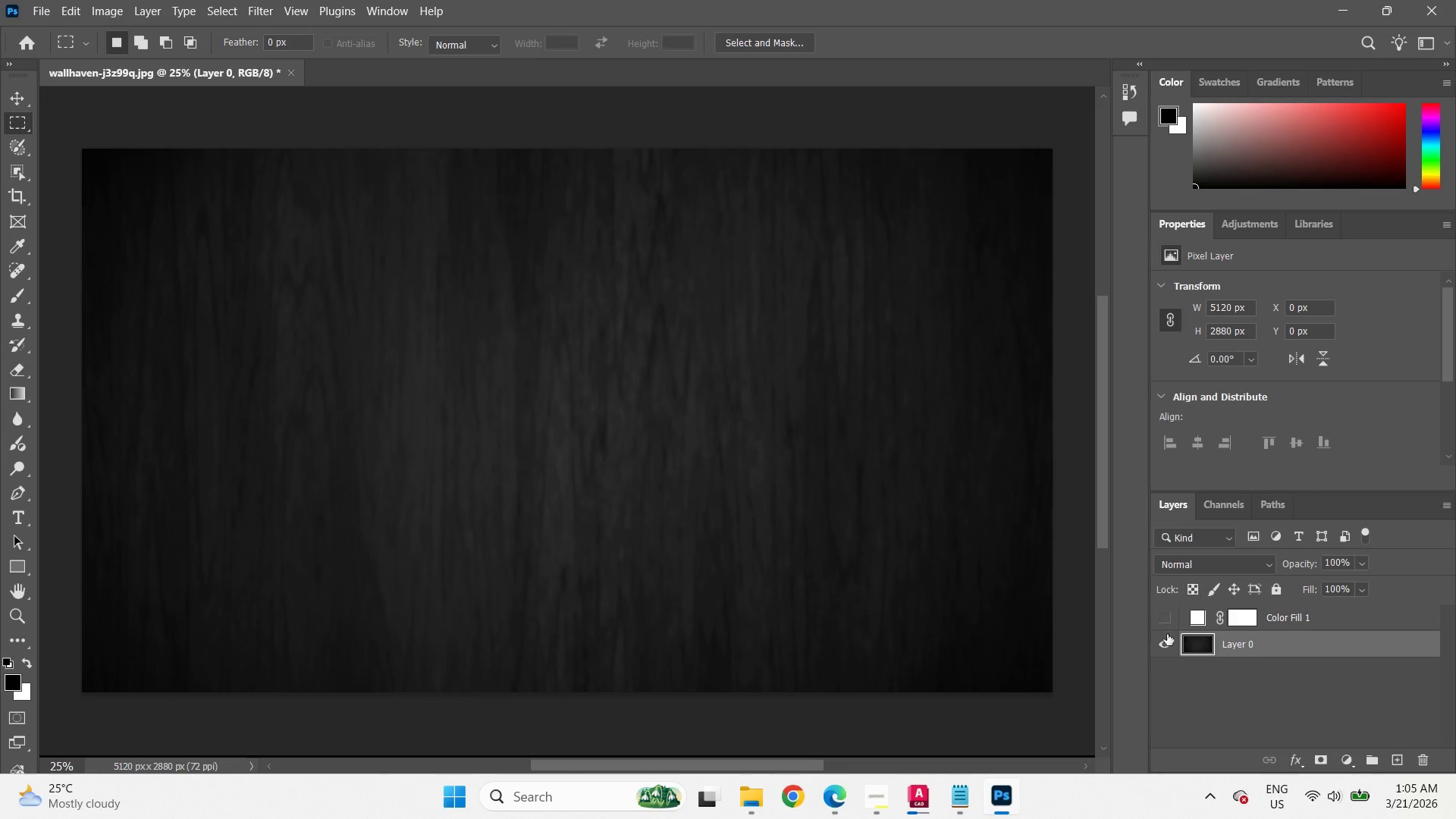 
left_click([1161, 644])
 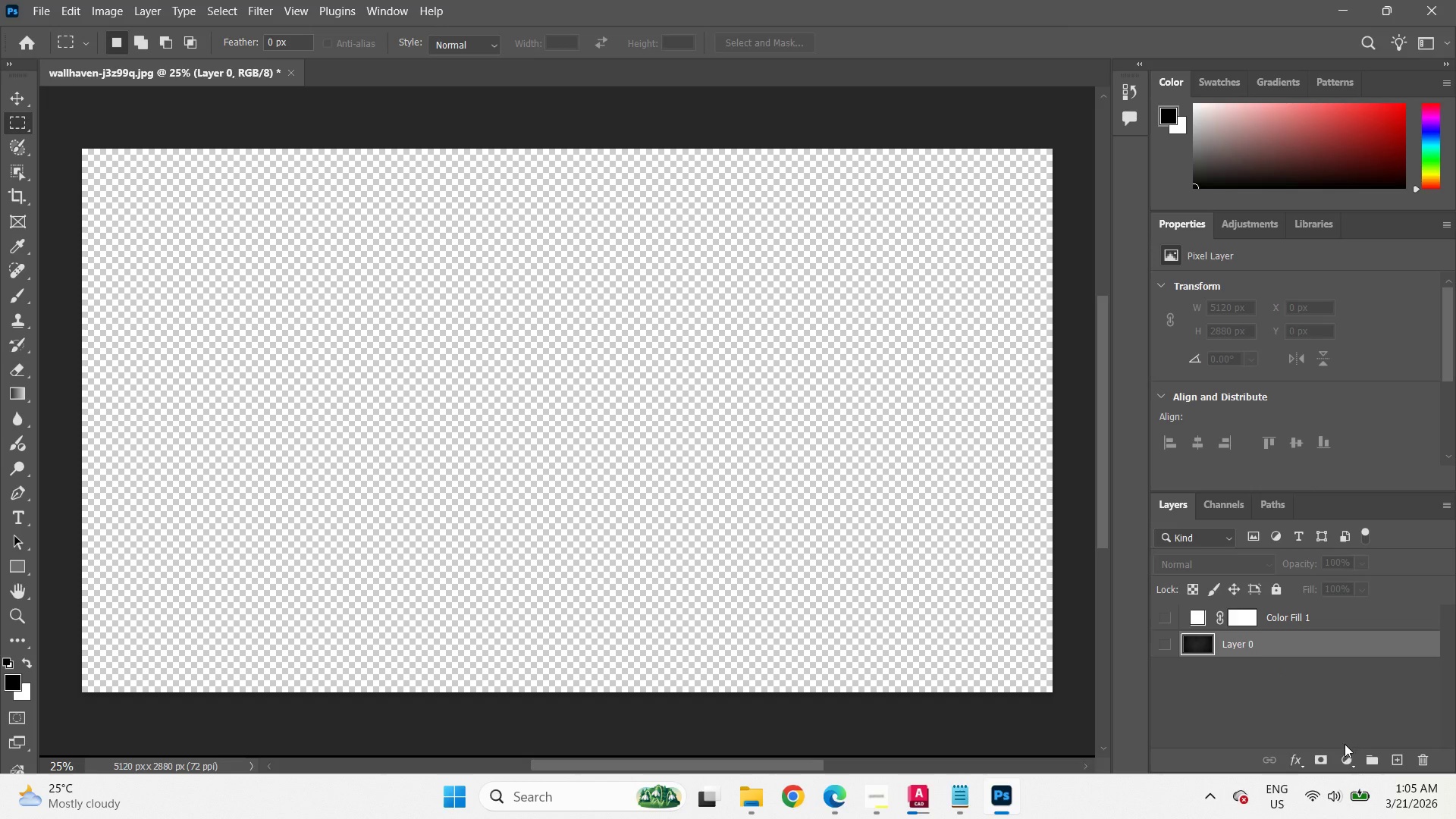 
left_click([1345, 758])
 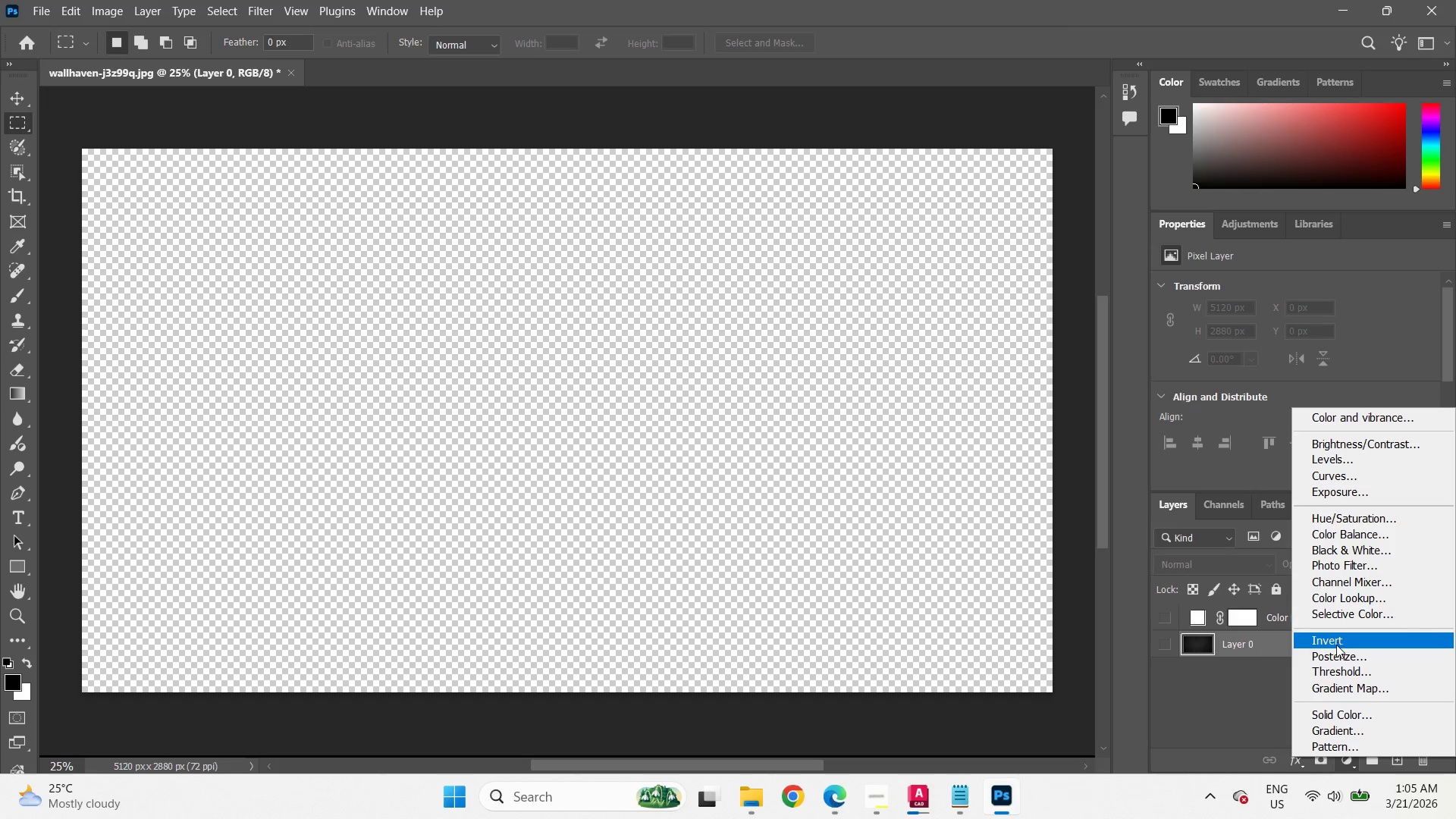 
wait(5.84)
 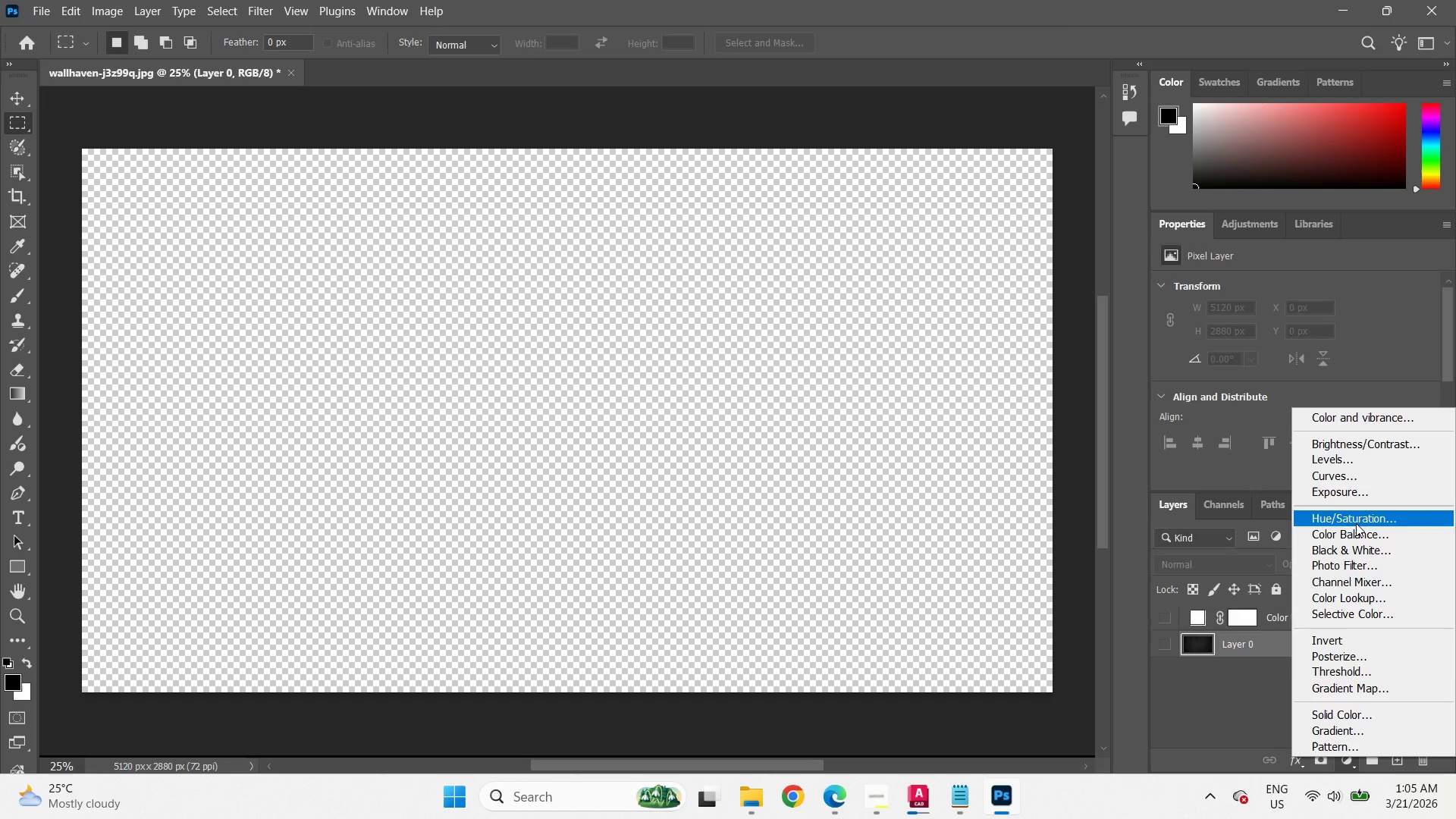 
left_click([1331, 717])
 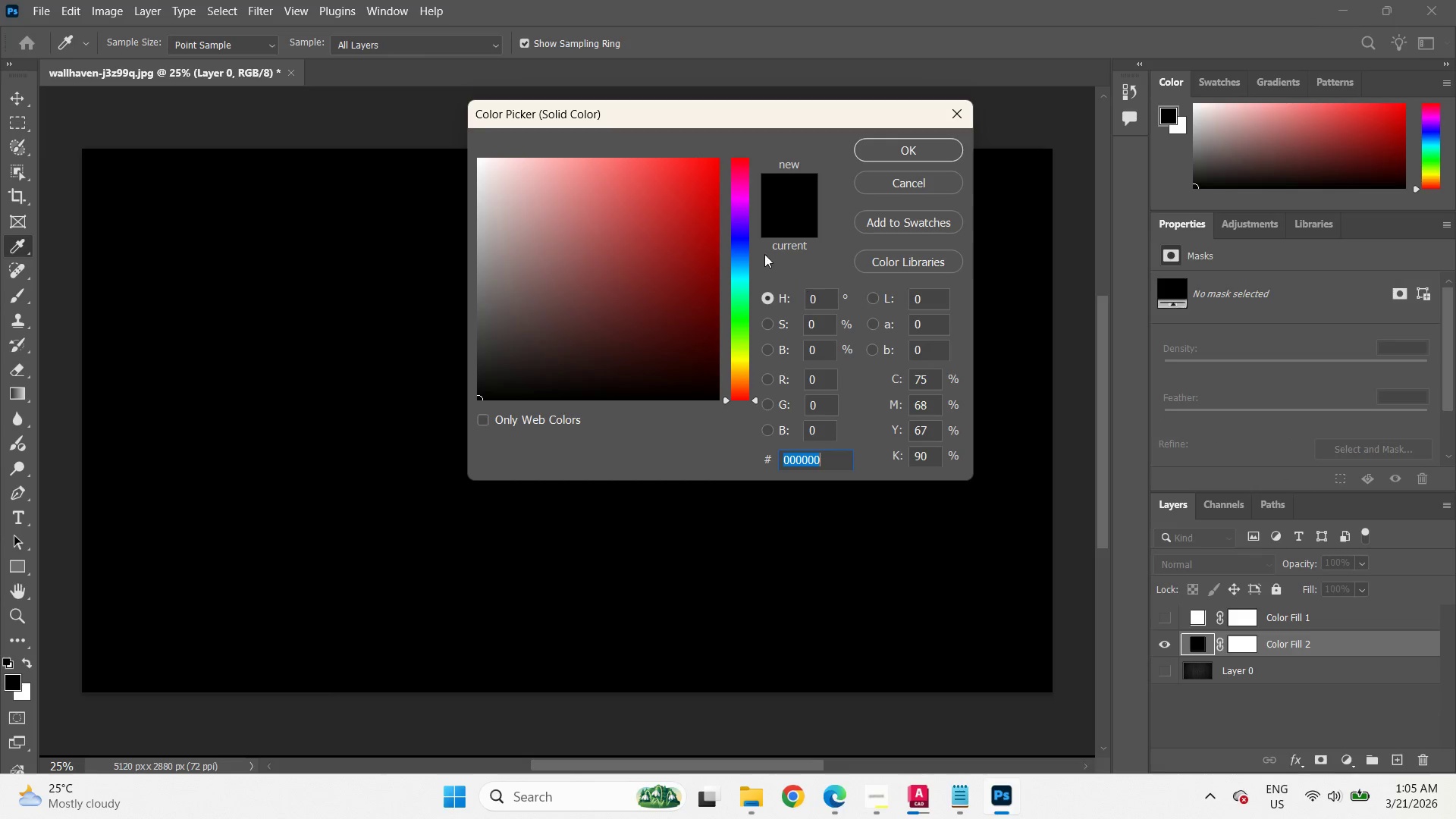 
left_click_drag(start_coordinate=[620, 210], to_coordinate=[363, 116])
 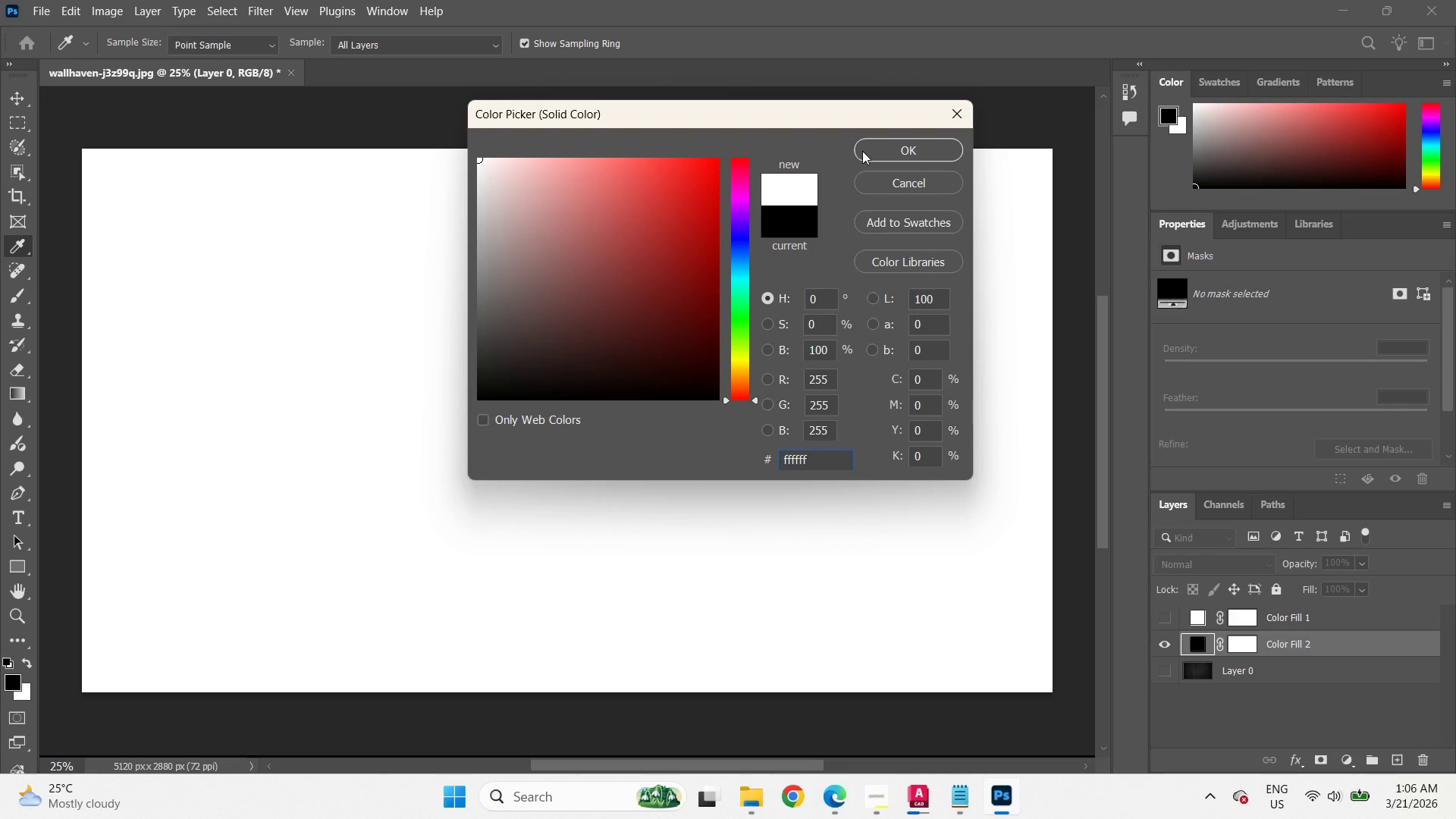 
left_click([865, 152])
 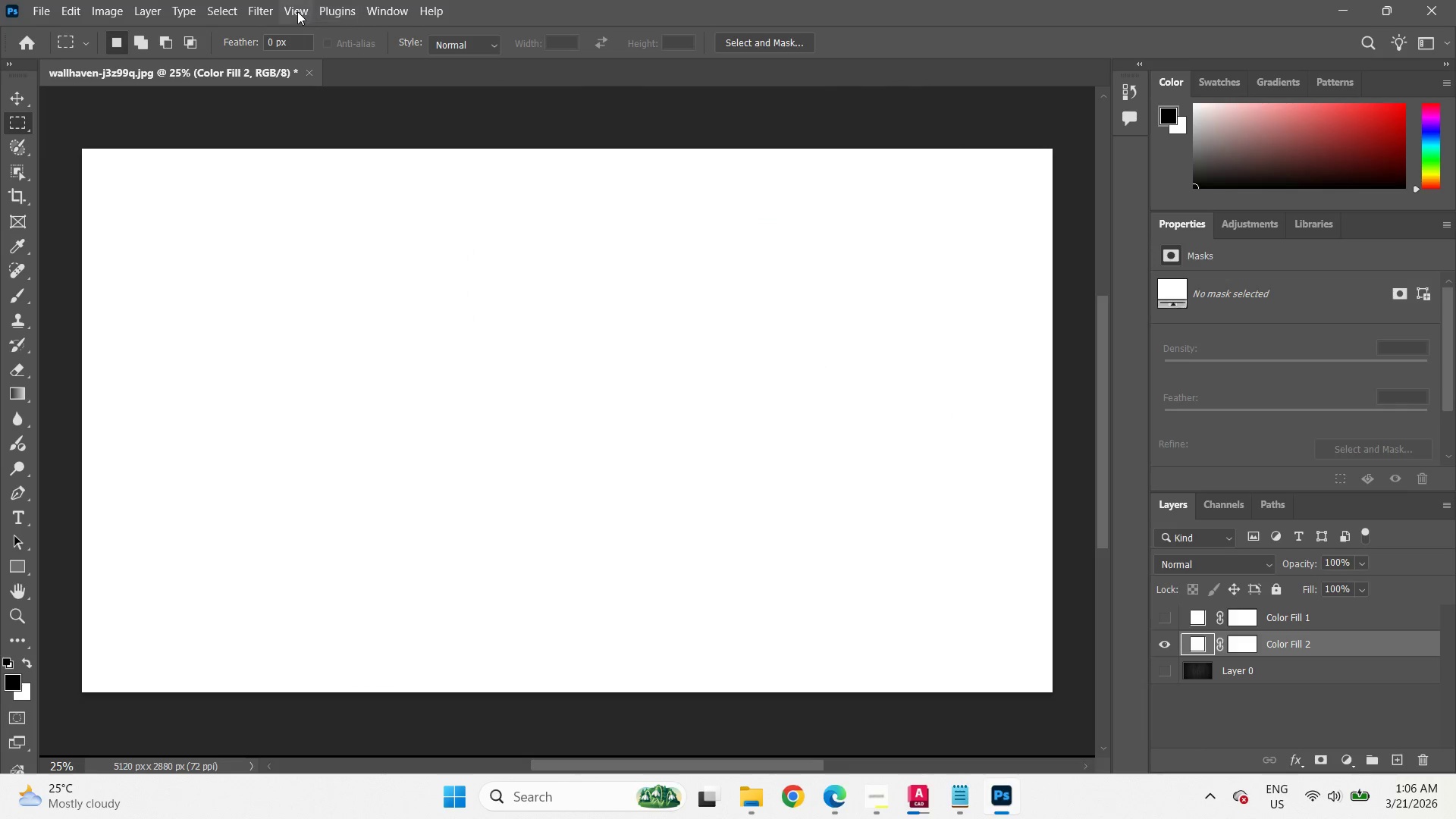 
left_click([265, 14])
 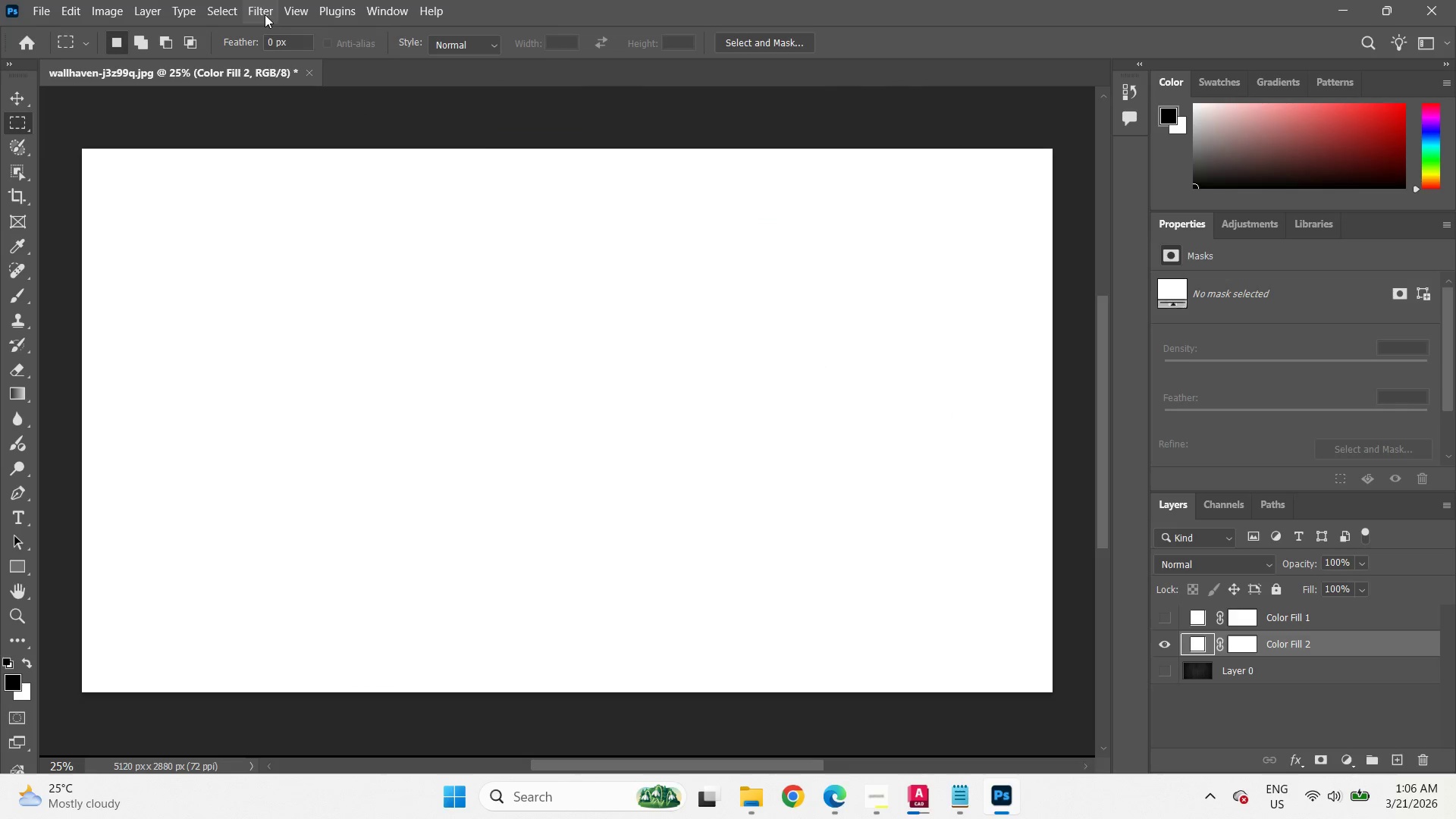 
mouse_move([269, 30])
 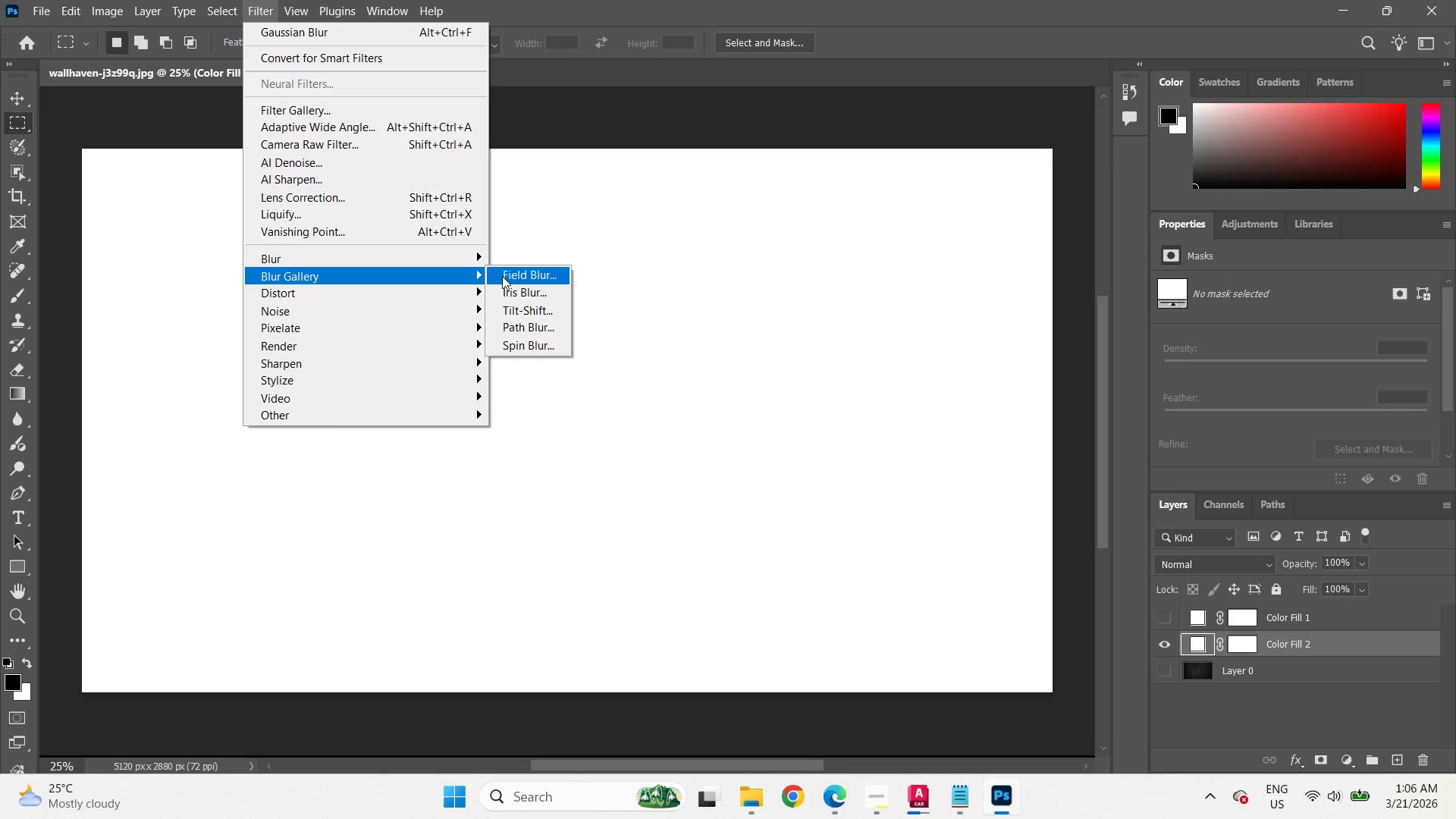 
left_click([449, 259])
 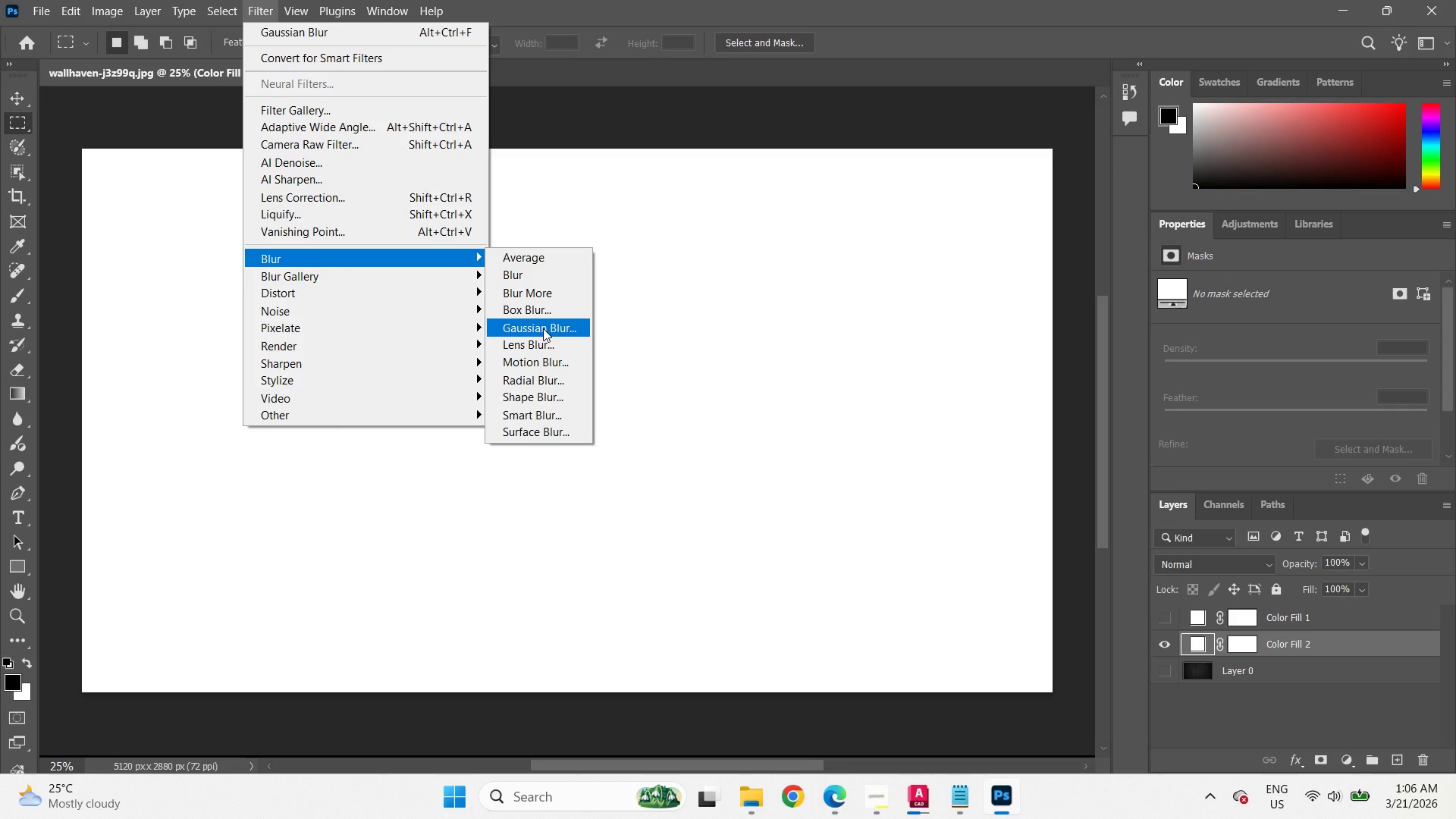 
left_click([543, 328])
 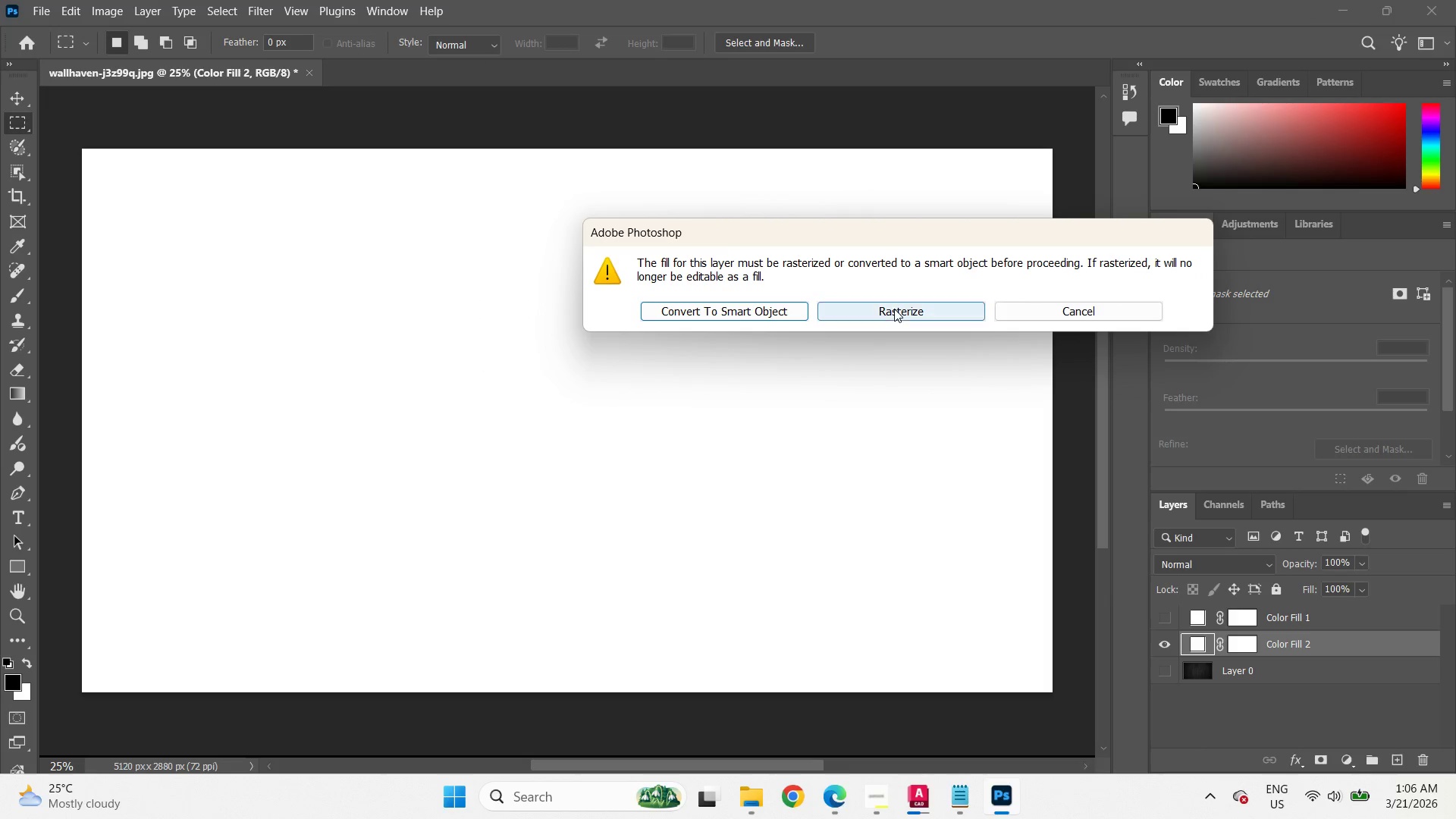 
left_click([894, 309])
 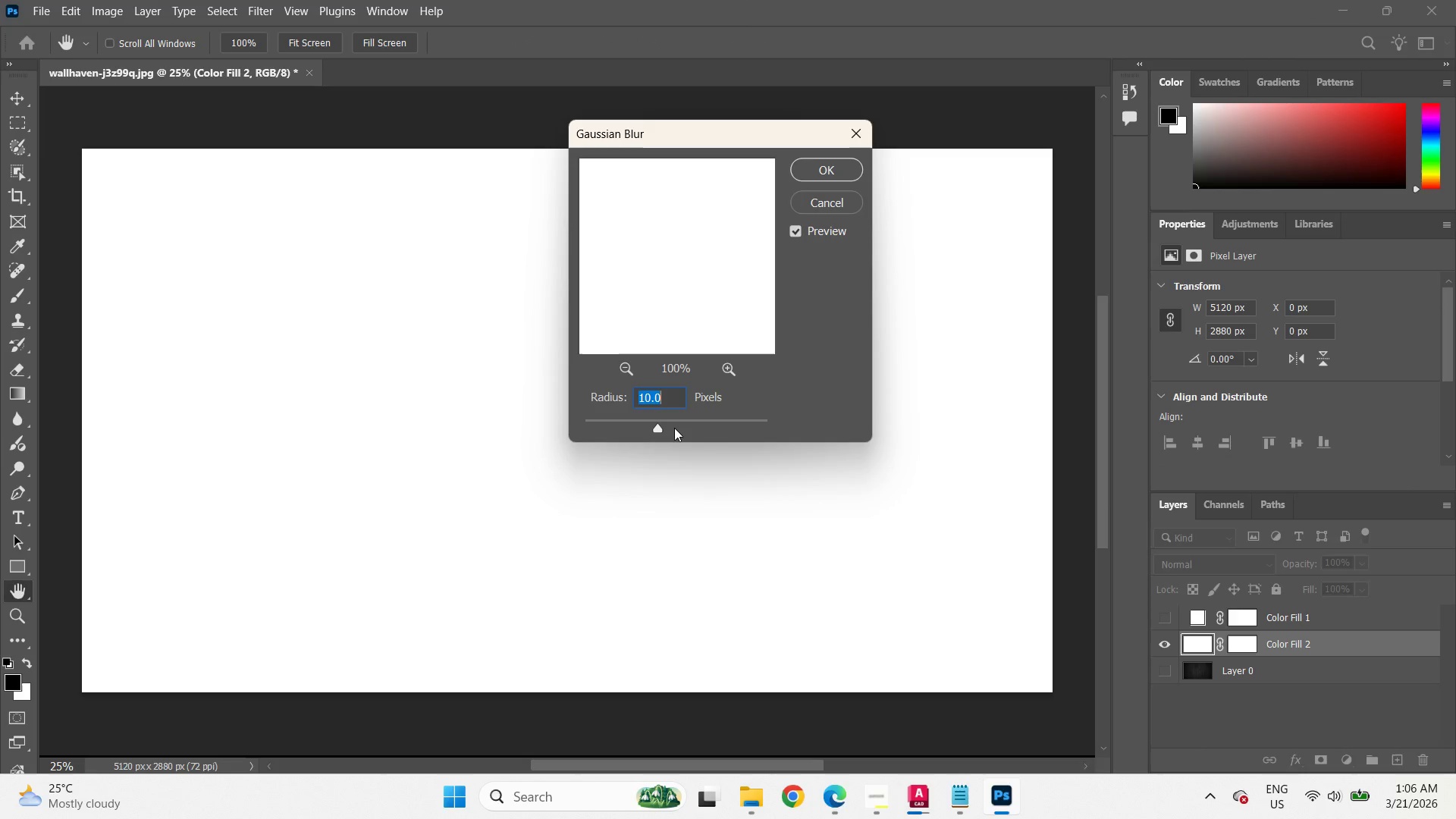 
wait(5.03)
 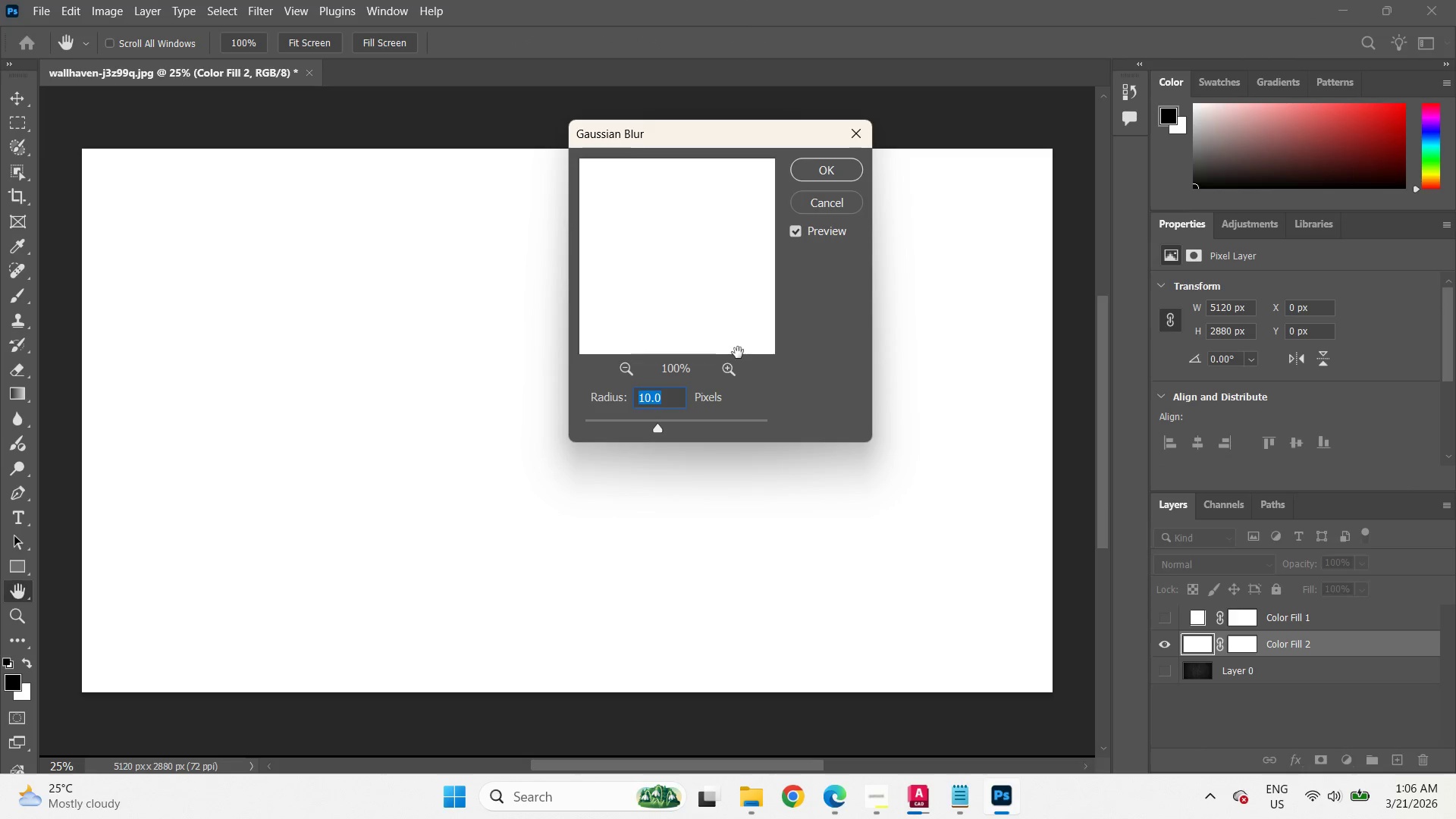 
left_click([687, 429])
 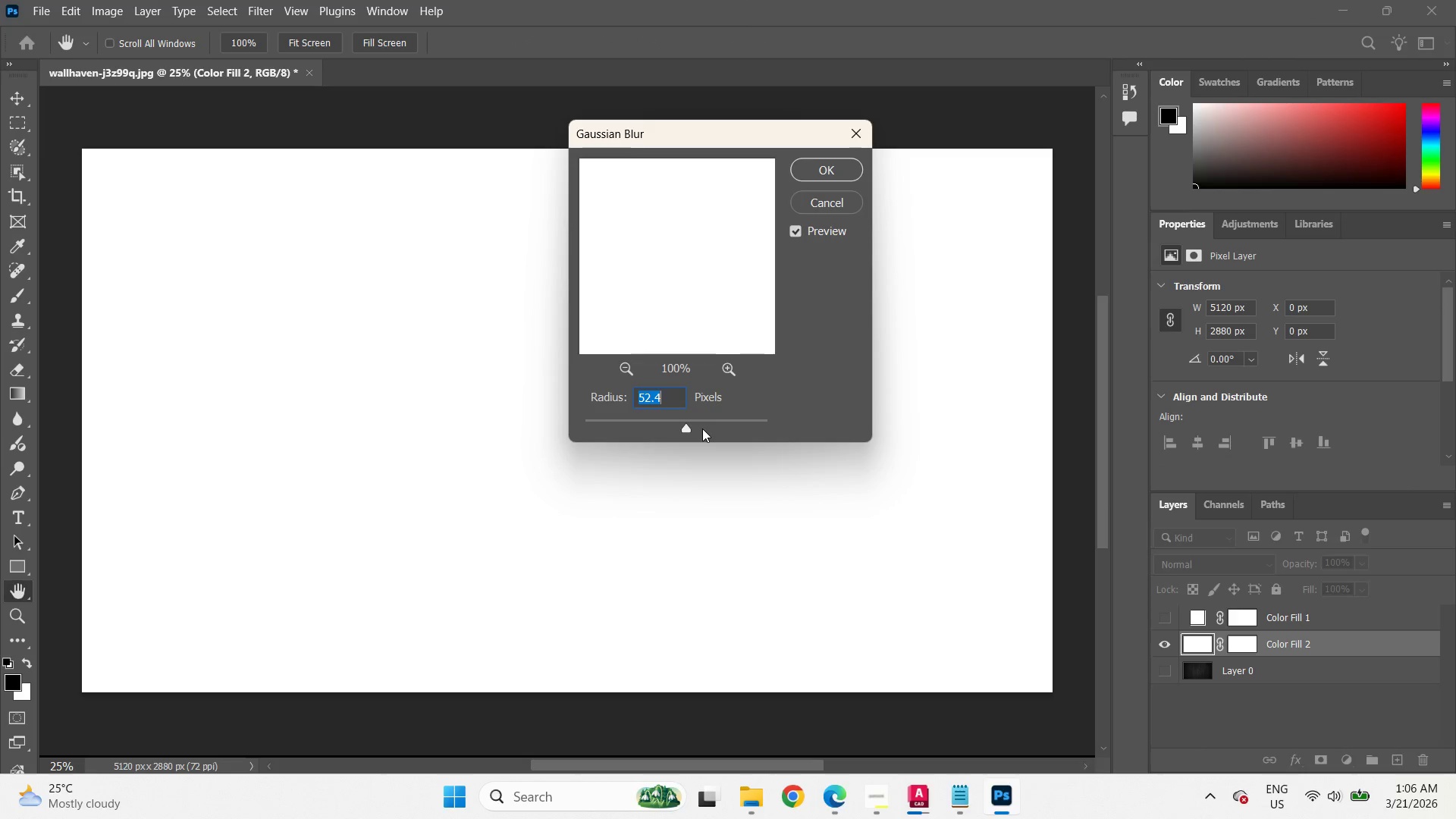 
double_click([703, 428])
 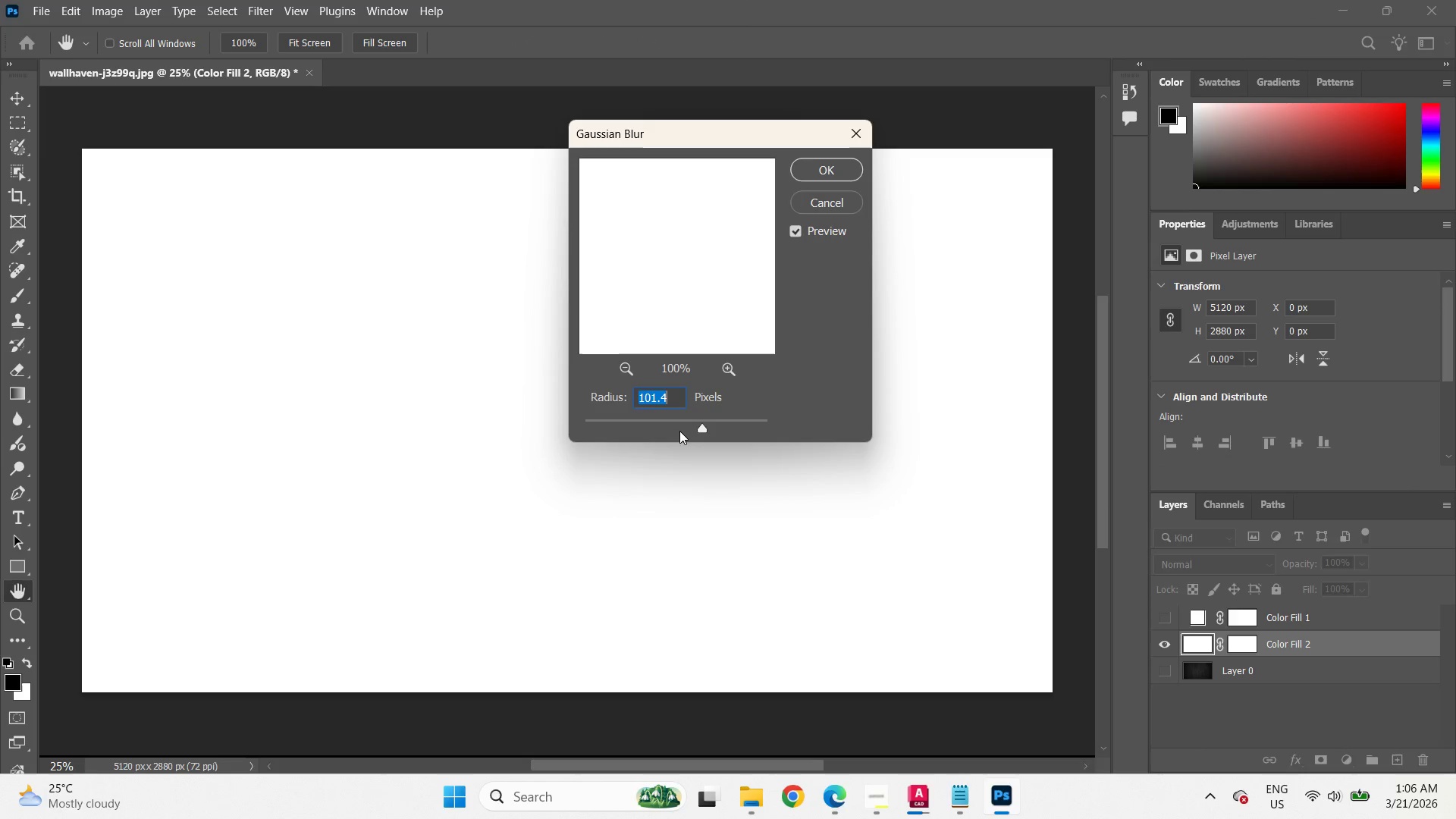 
left_click_drag(start_coordinate=[675, 428], to_coordinate=[496, 428])
 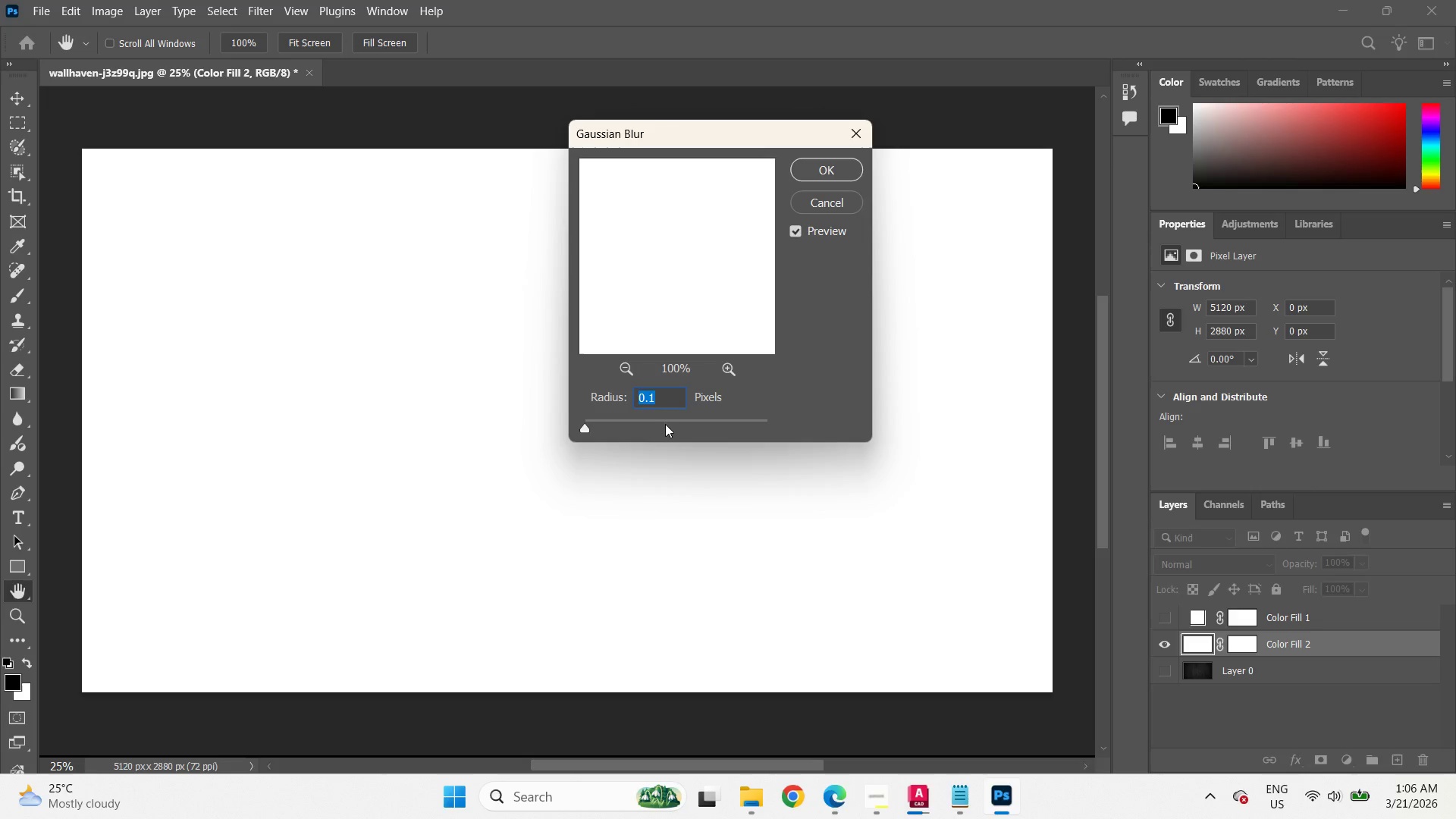 
left_click([665, 422])
 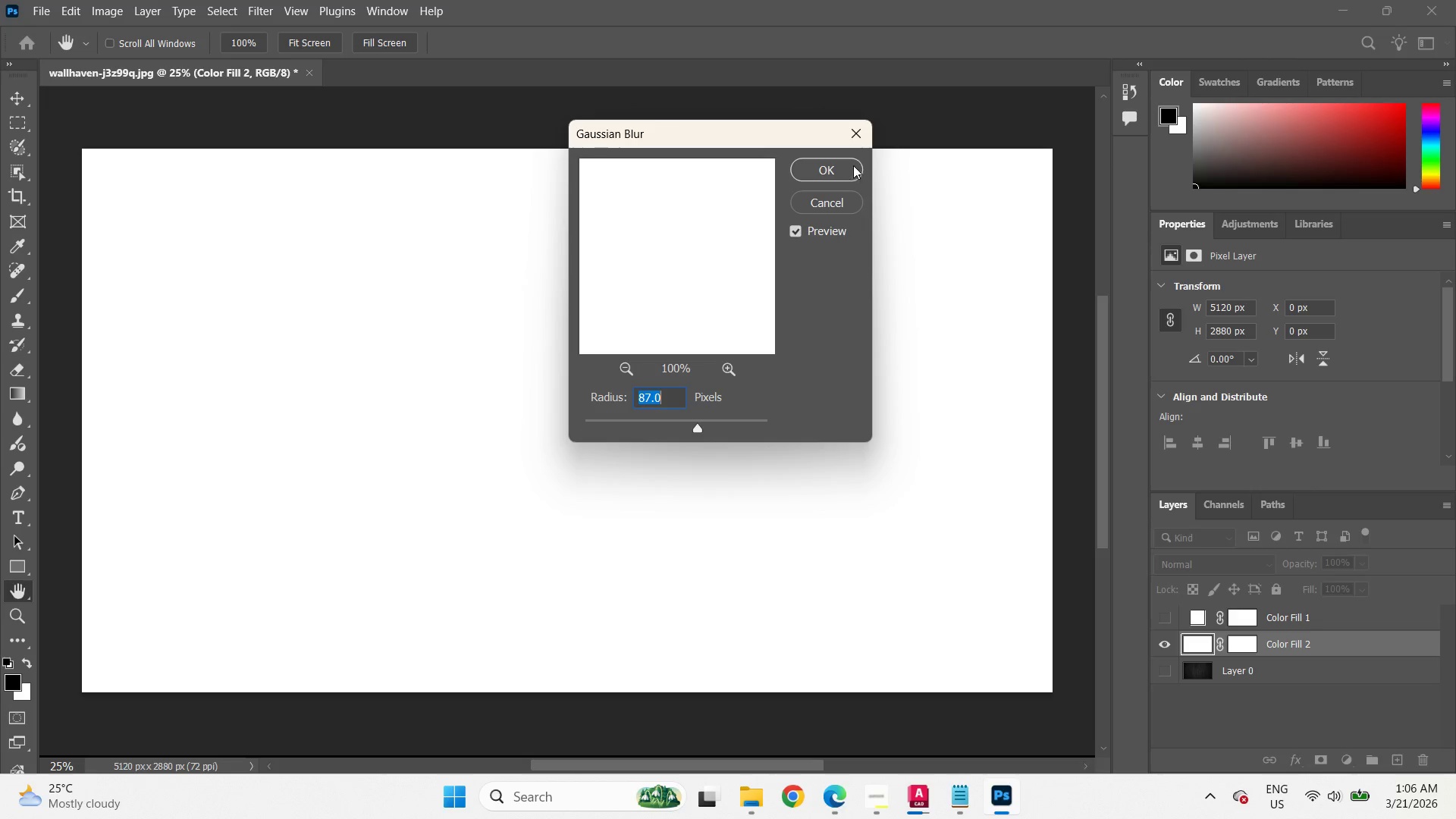 
left_click([845, 196])
 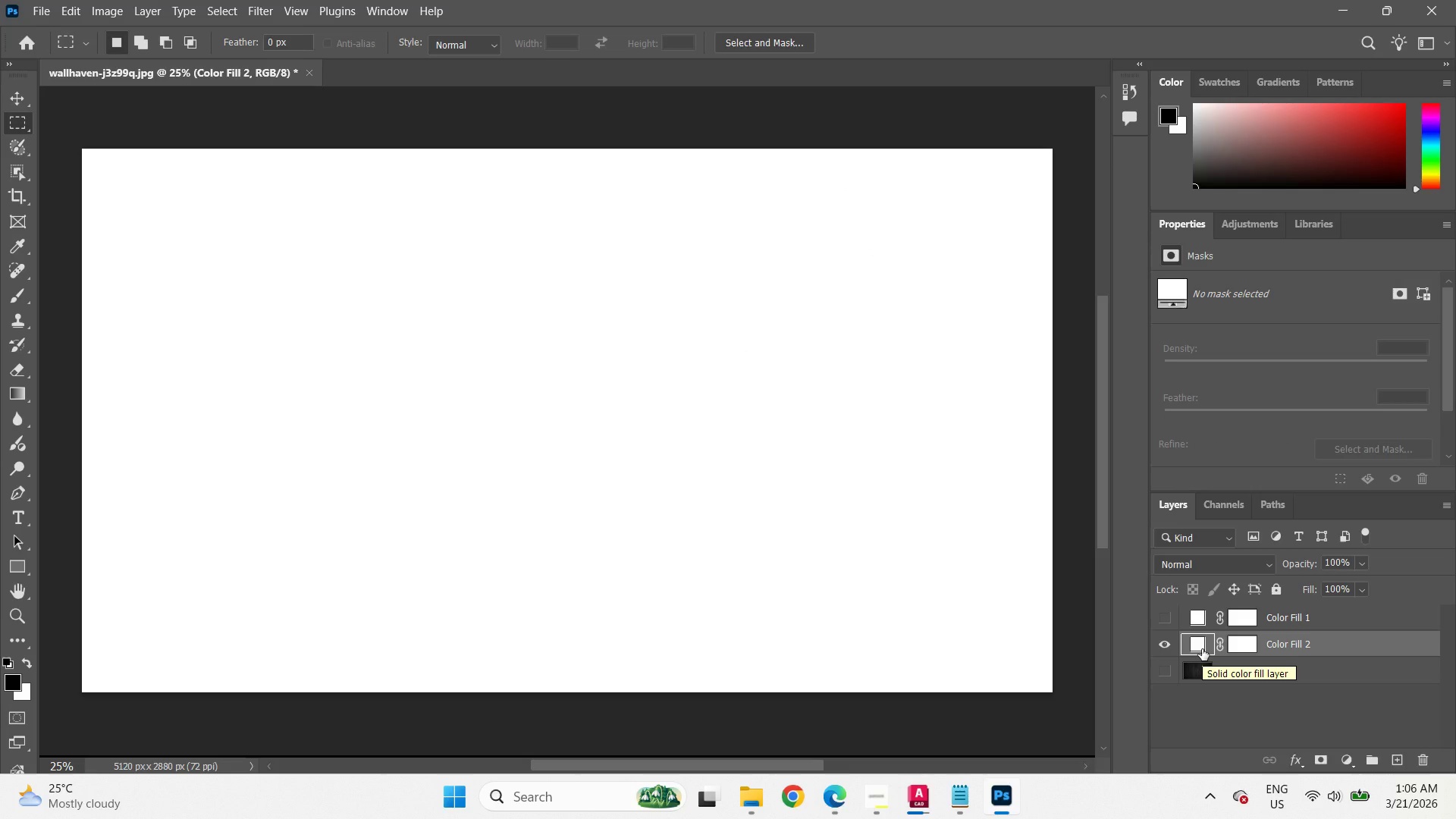 
double_click([1202, 649])
 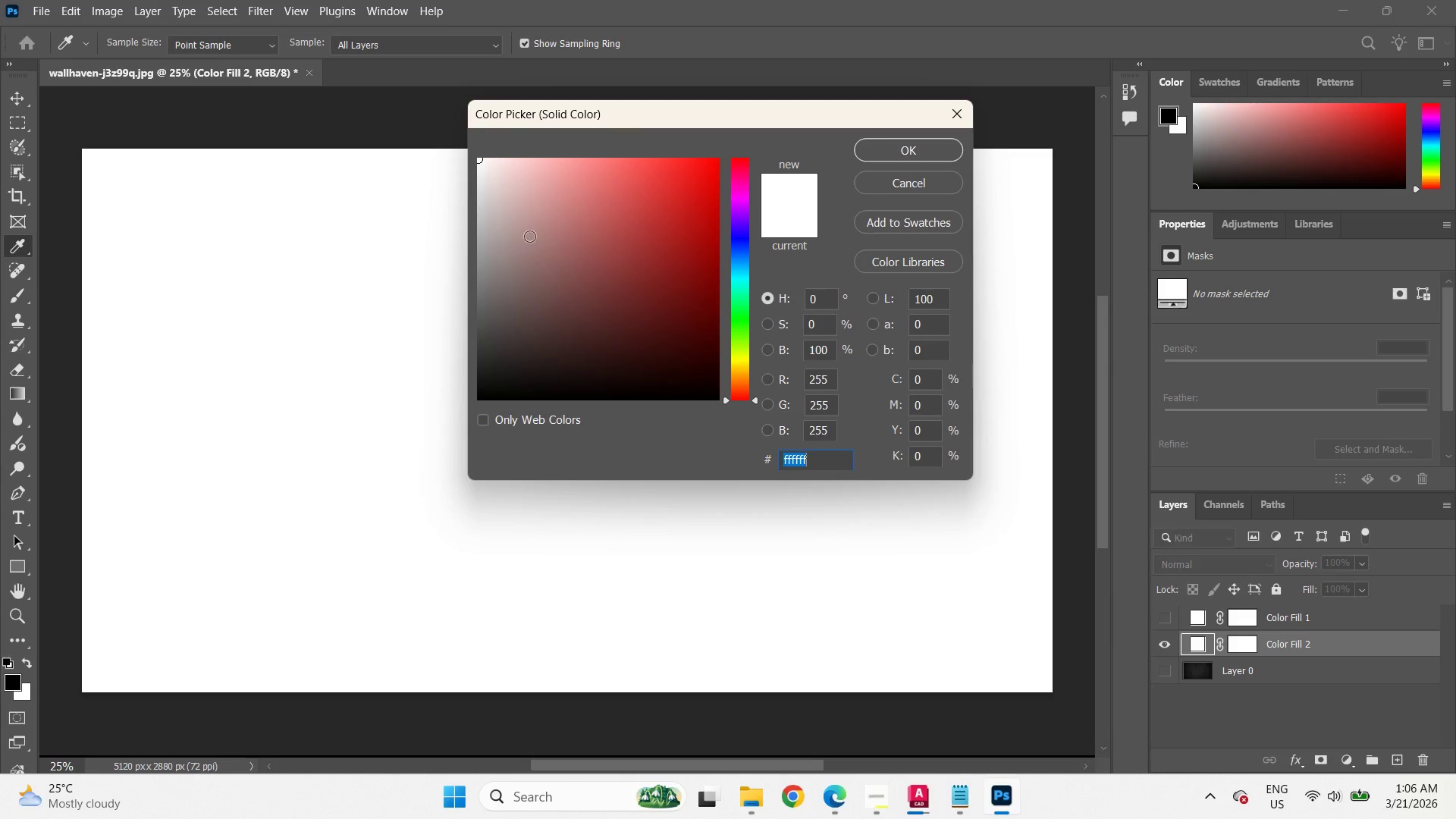 
left_click_drag(start_coordinate=[499, 212], to_coordinate=[457, 212])
 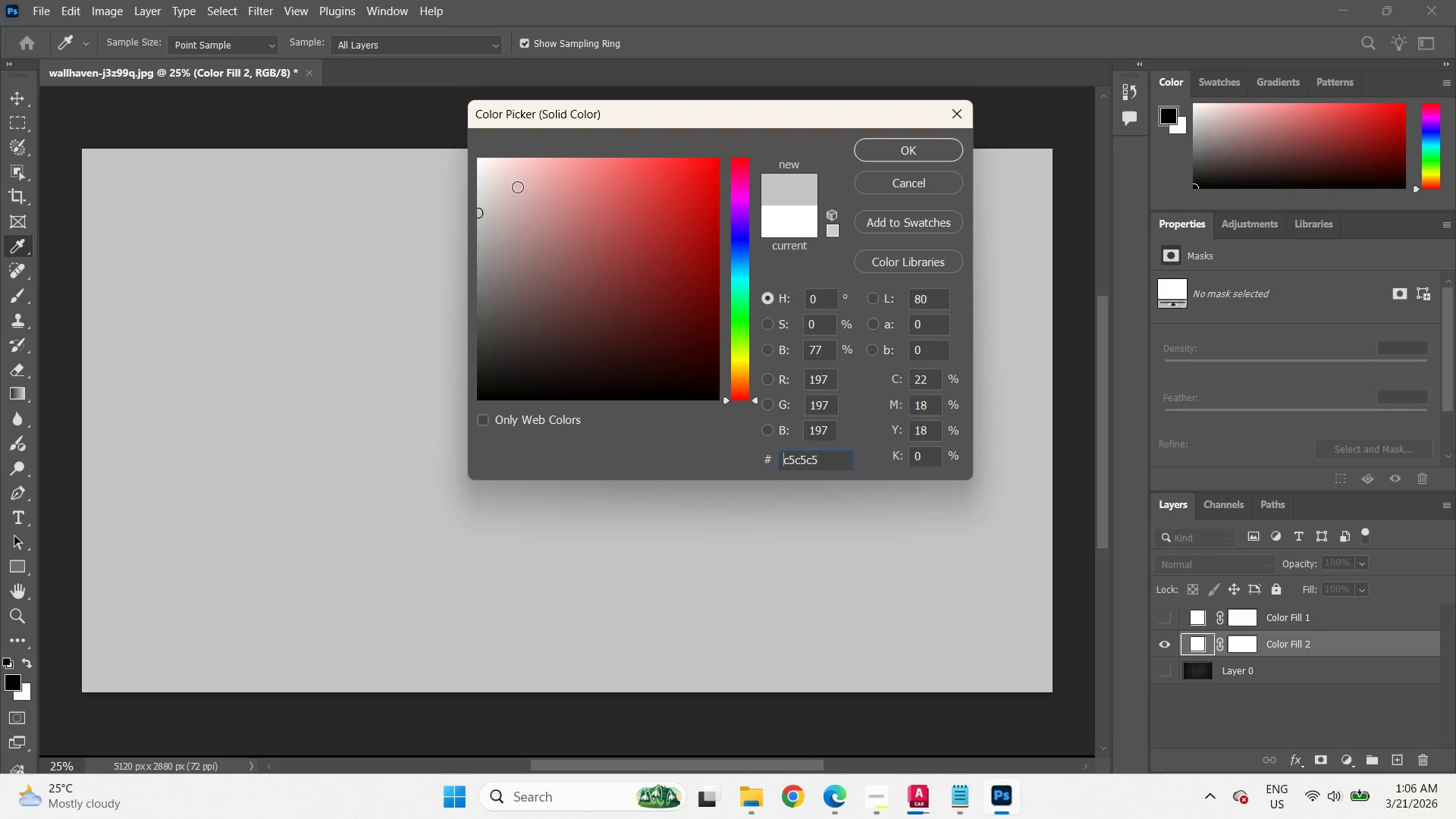 
left_click([940, 147])
 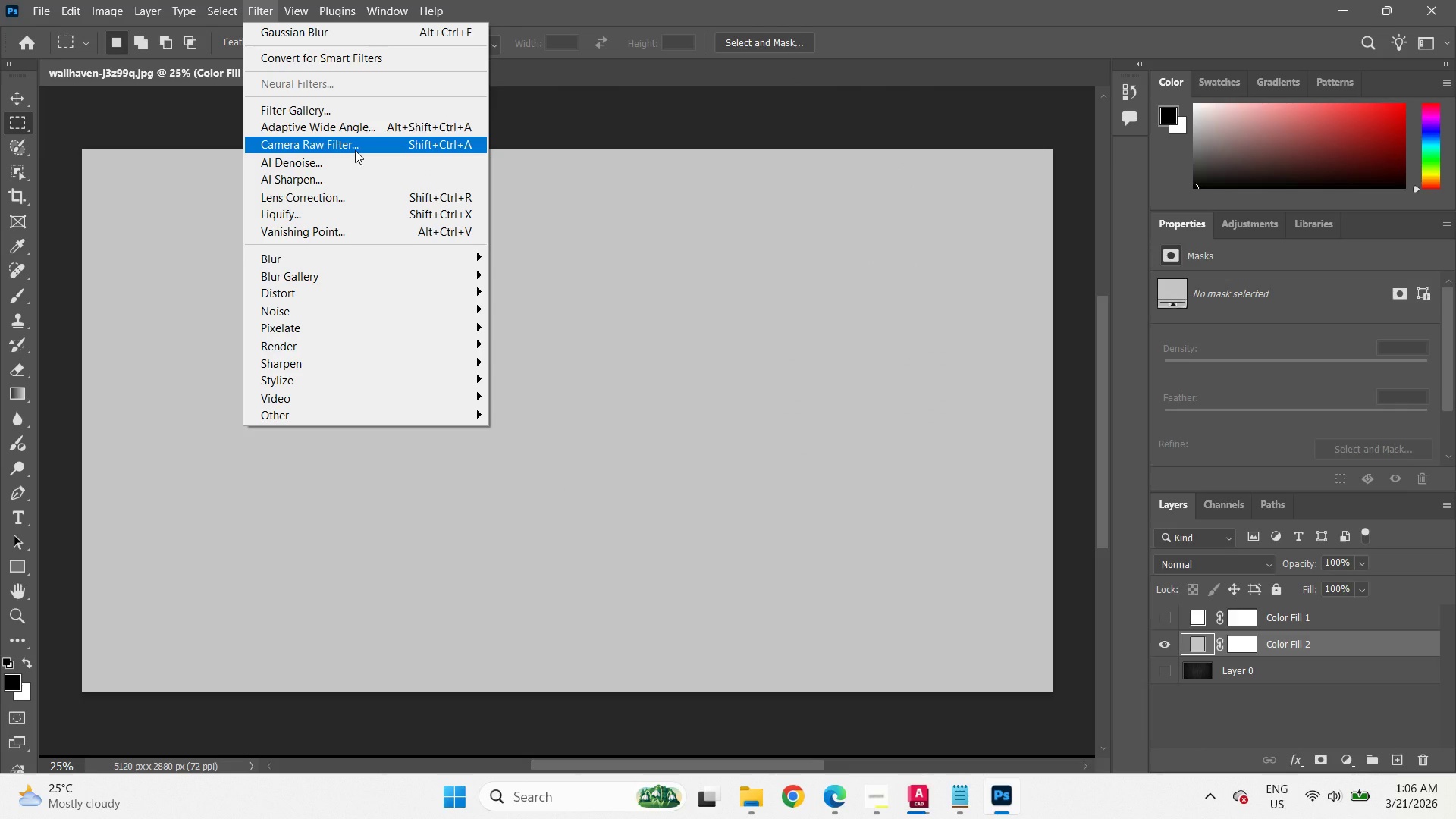 
left_click([381, 264])
 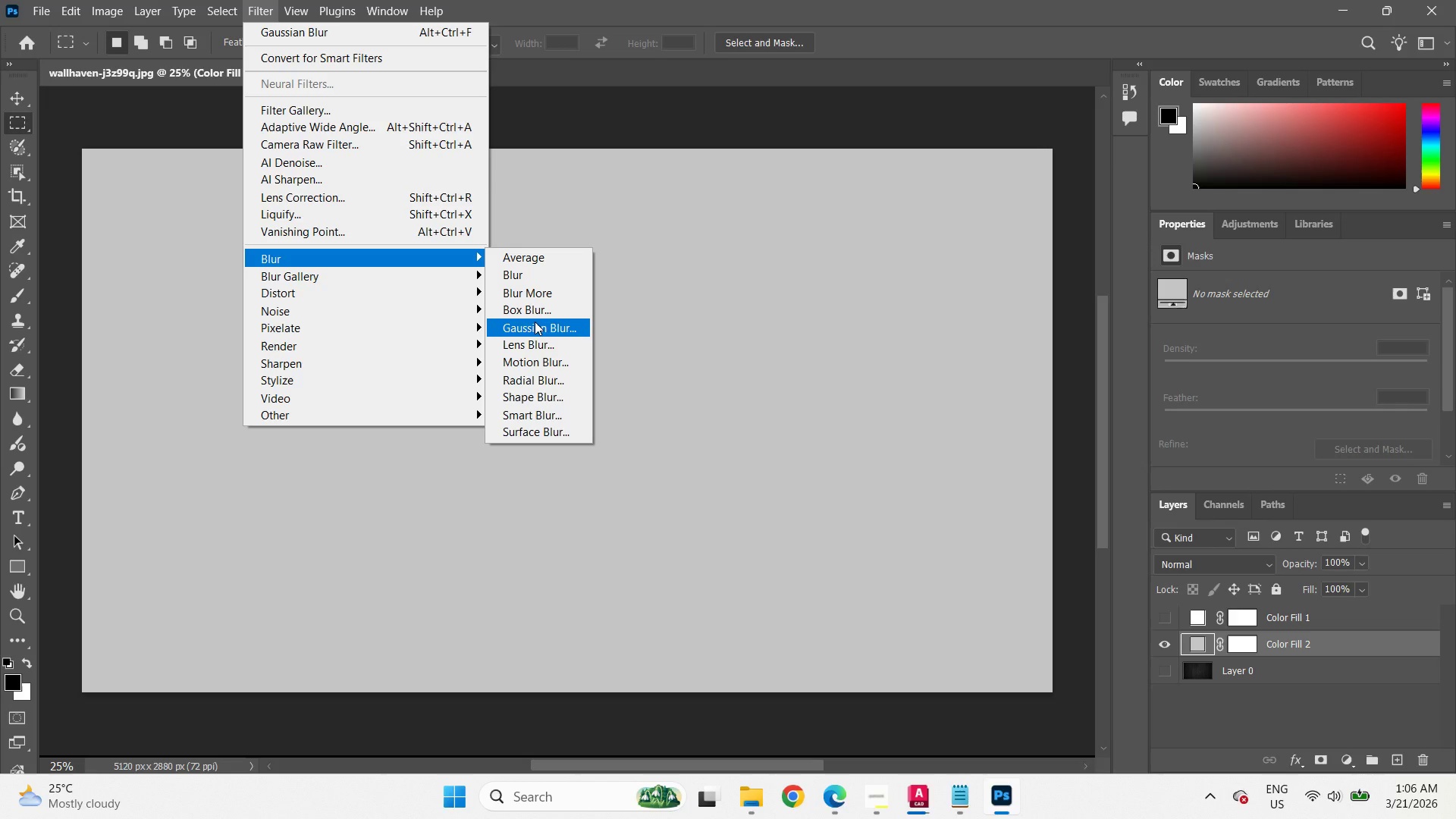 
left_click([535, 322])
 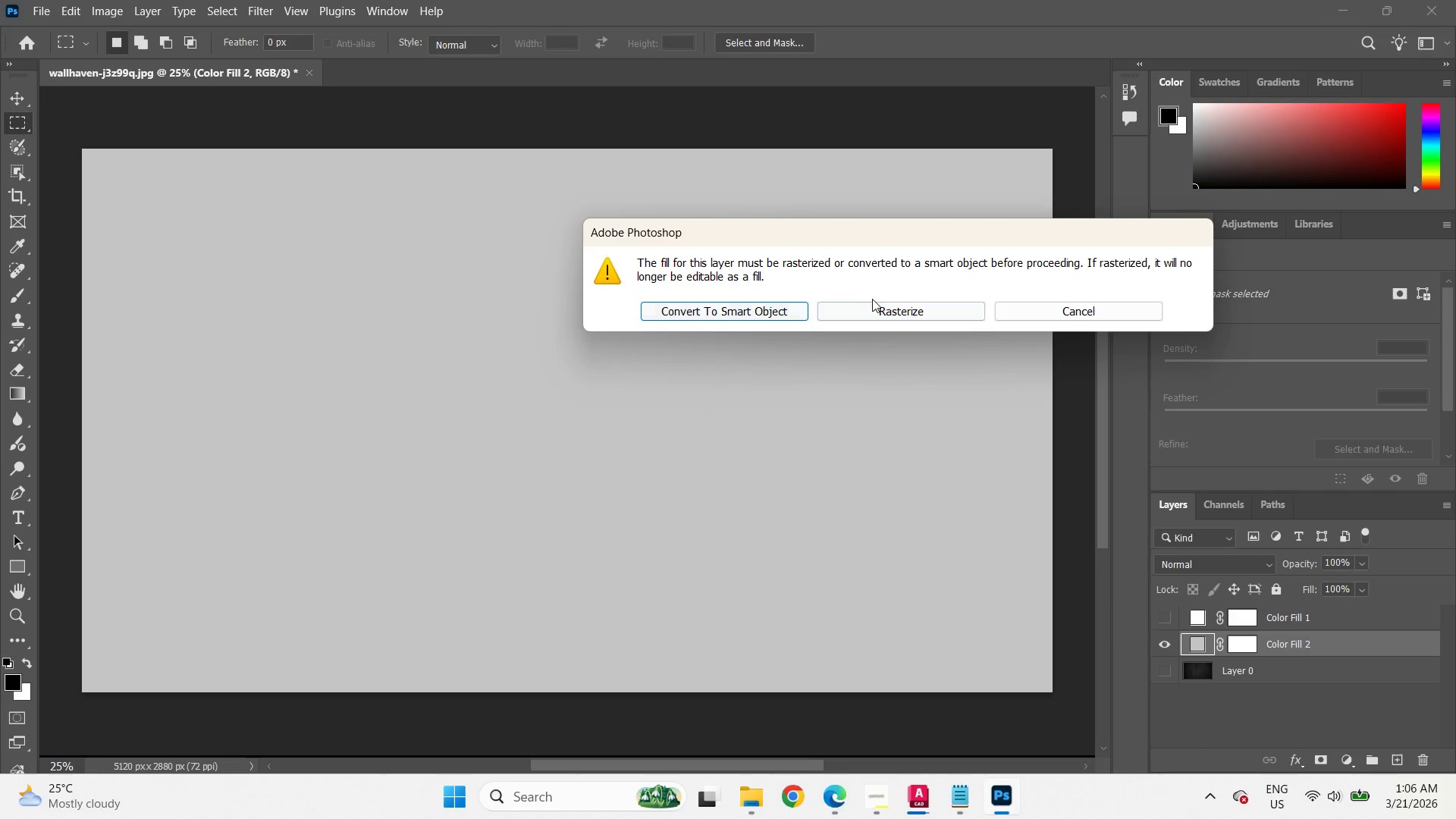 
left_click([882, 315])
 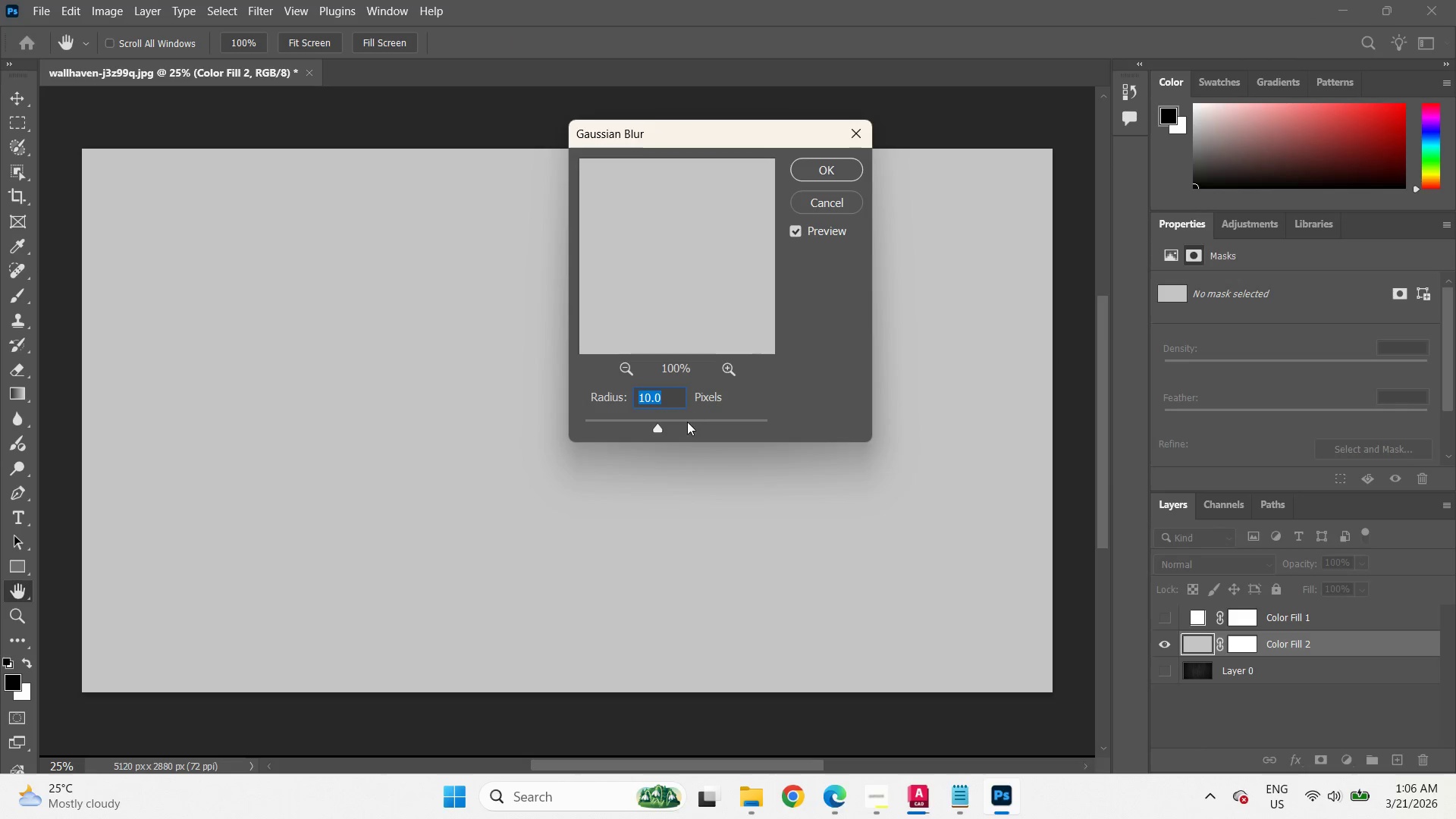 
left_click_drag(start_coordinate=[689, 425], to_coordinate=[695, 425])
 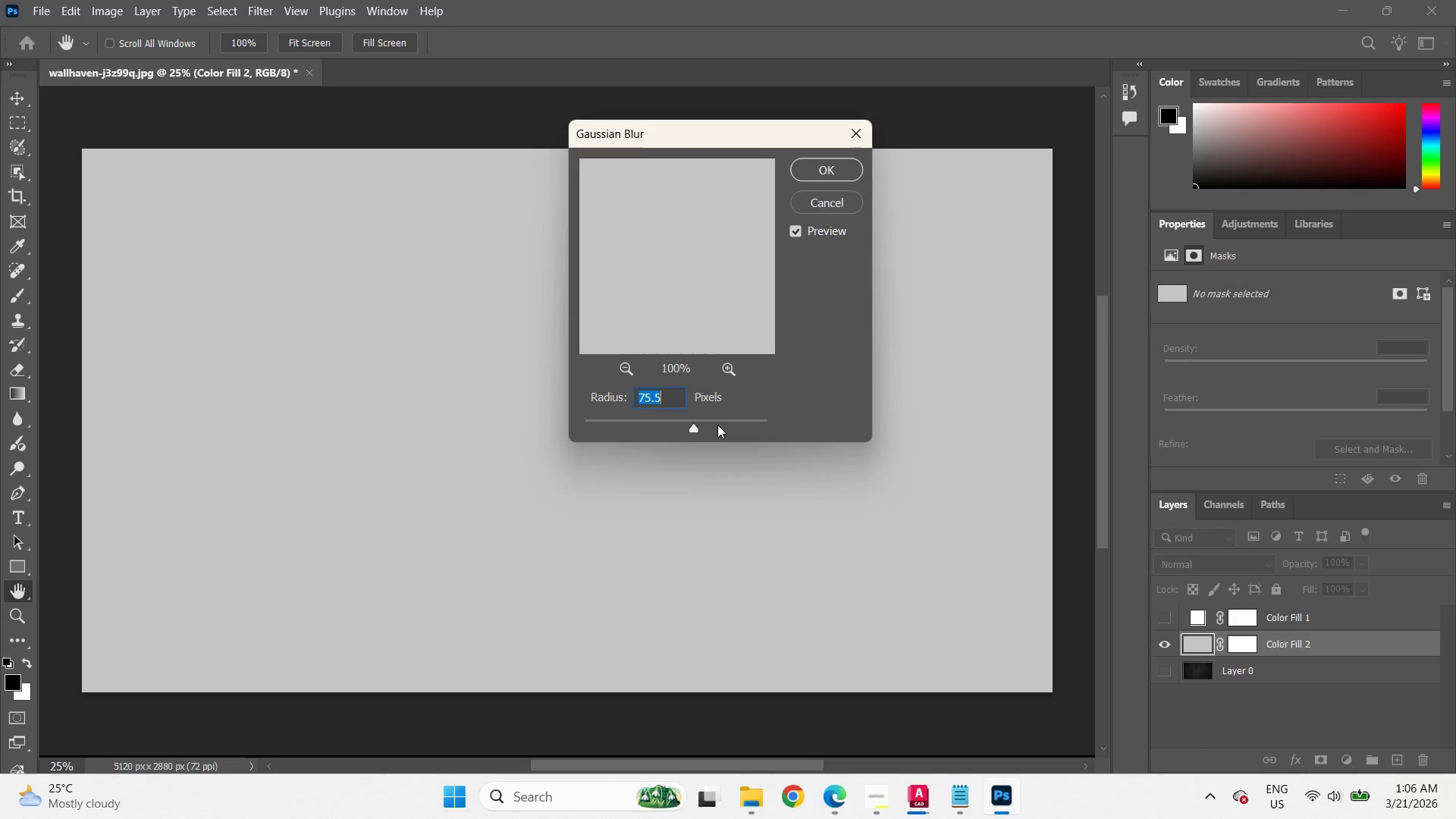 
left_click([717, 425])
 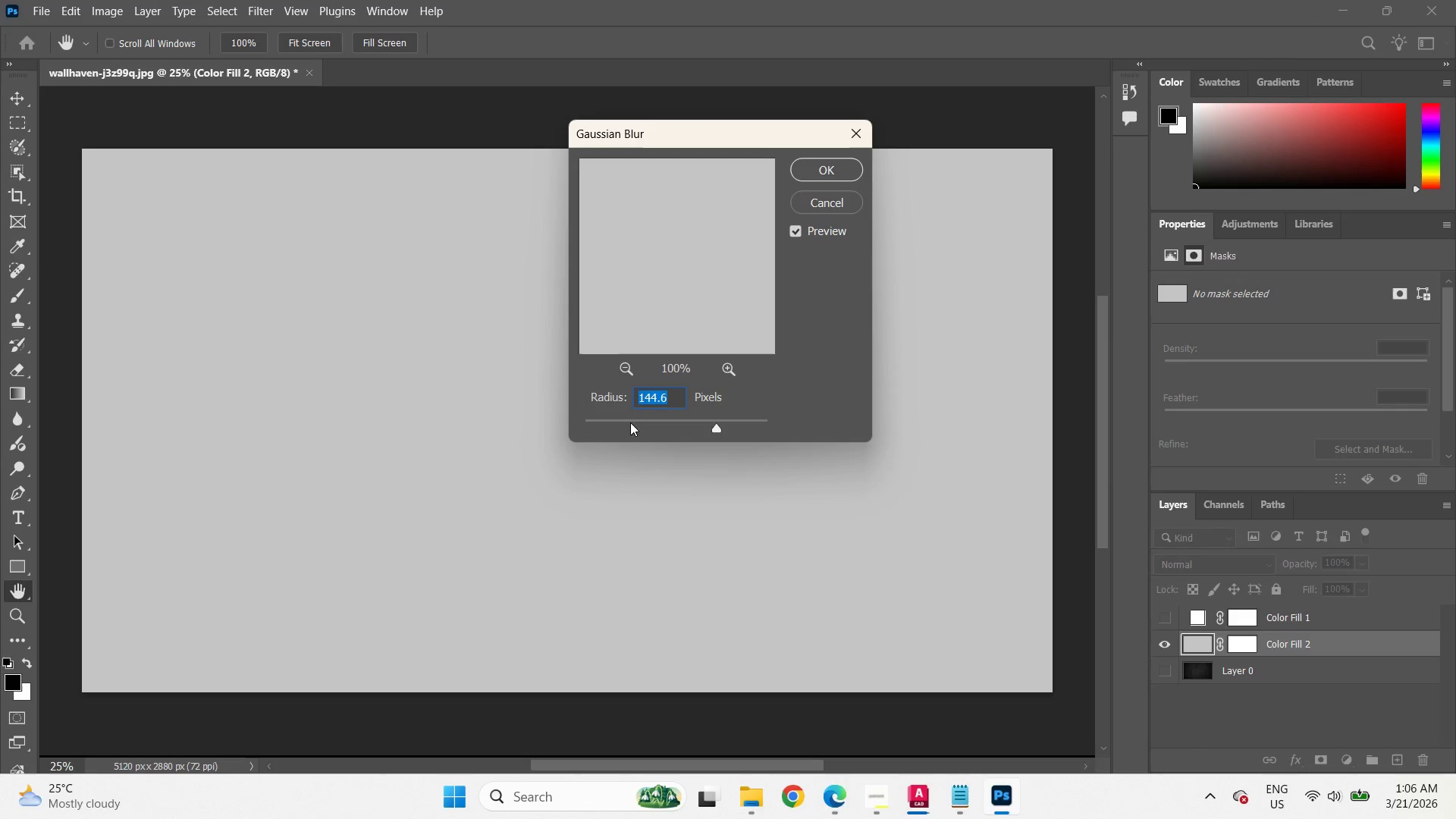 
left_click([620, 424])
 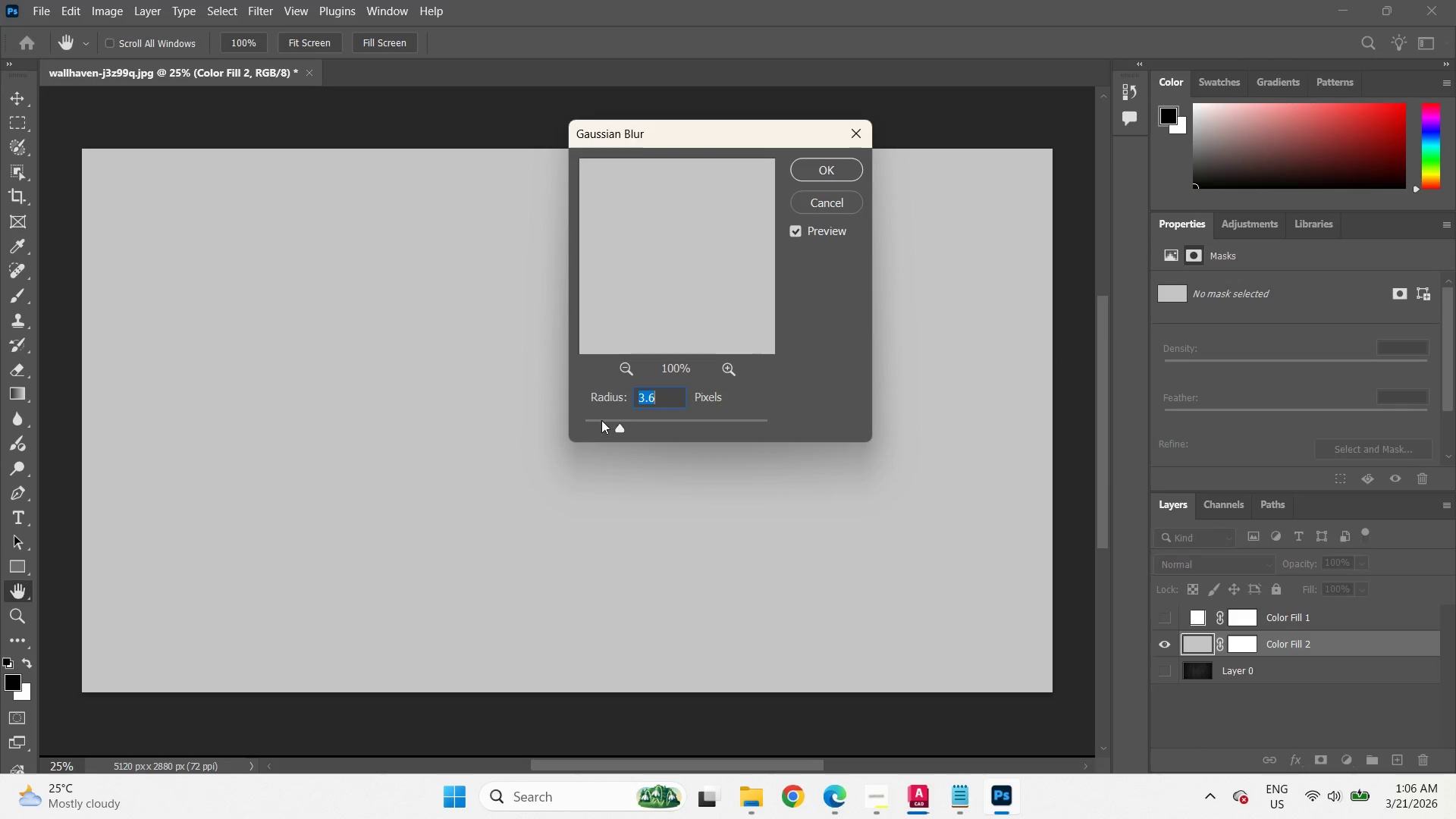 
left_click_drag(start_coordinate=[598, 420], to_coordinate=[565, 419])
 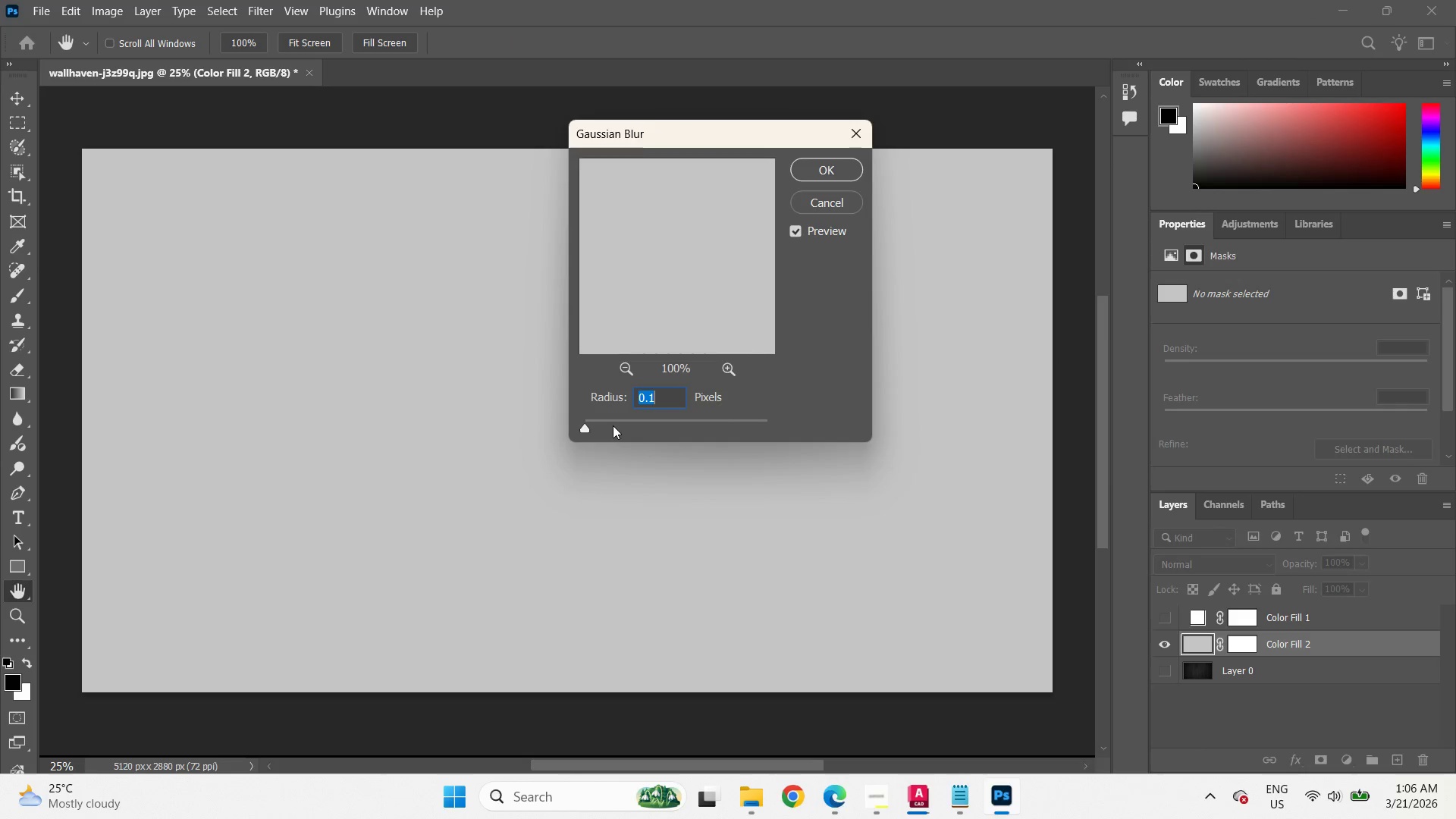 
left_click_drag(start_coordinate=[615, 425], to_coordinate=[689, 424])
 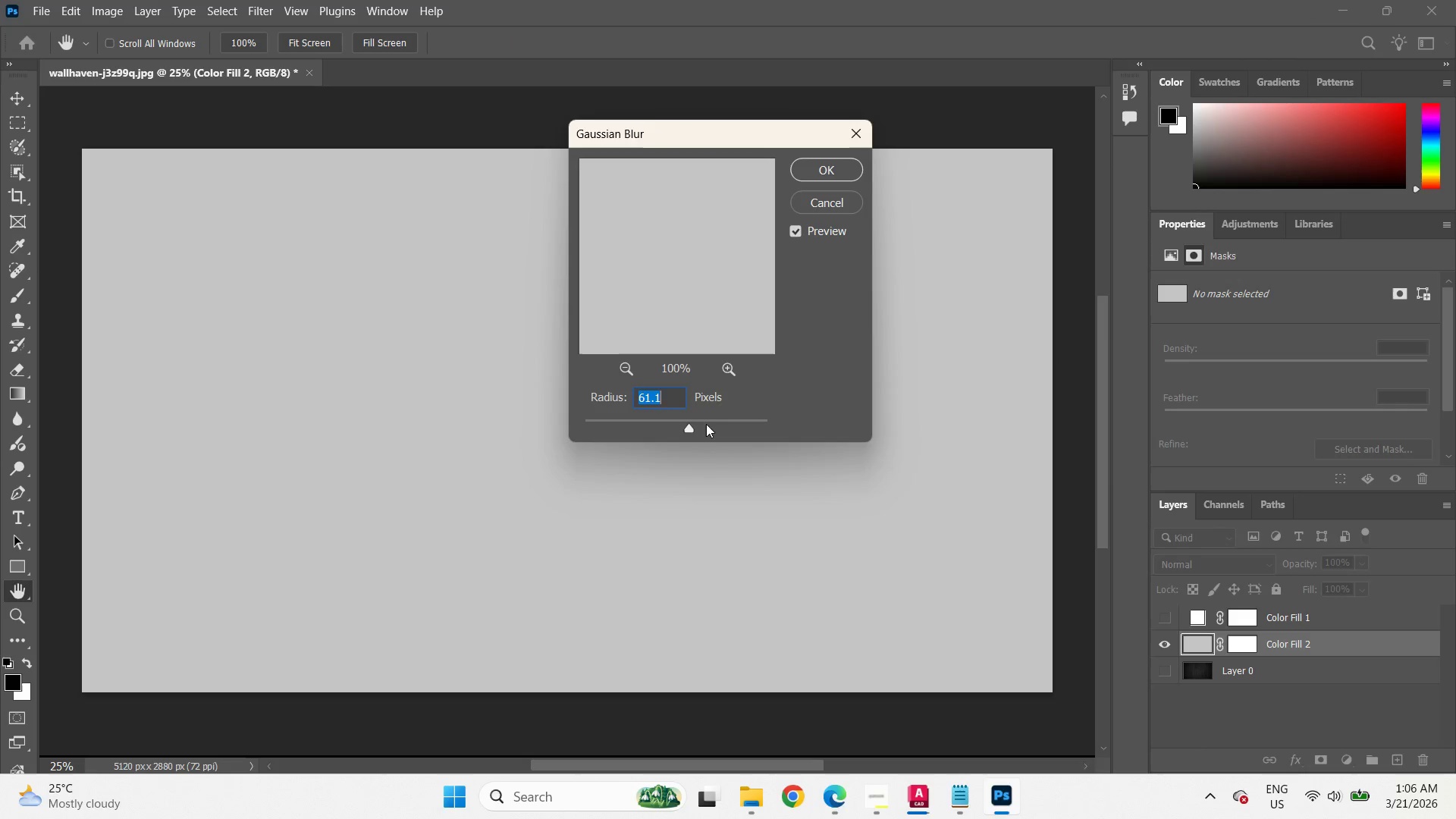 
left_click_drag(start_coordinate=[723, 427], to_coordinate=[744, 425])
 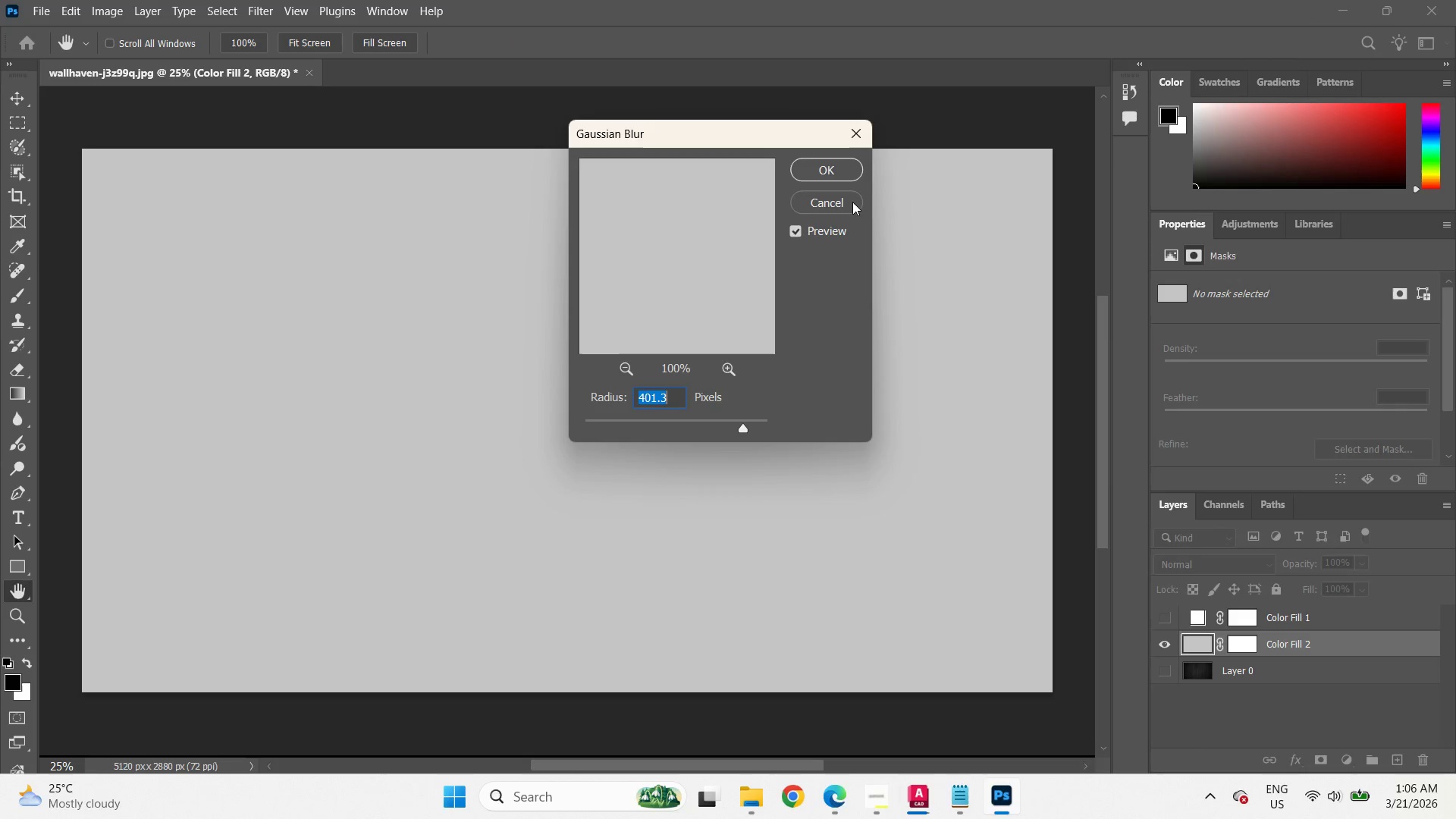 
left_click([850, 199])
 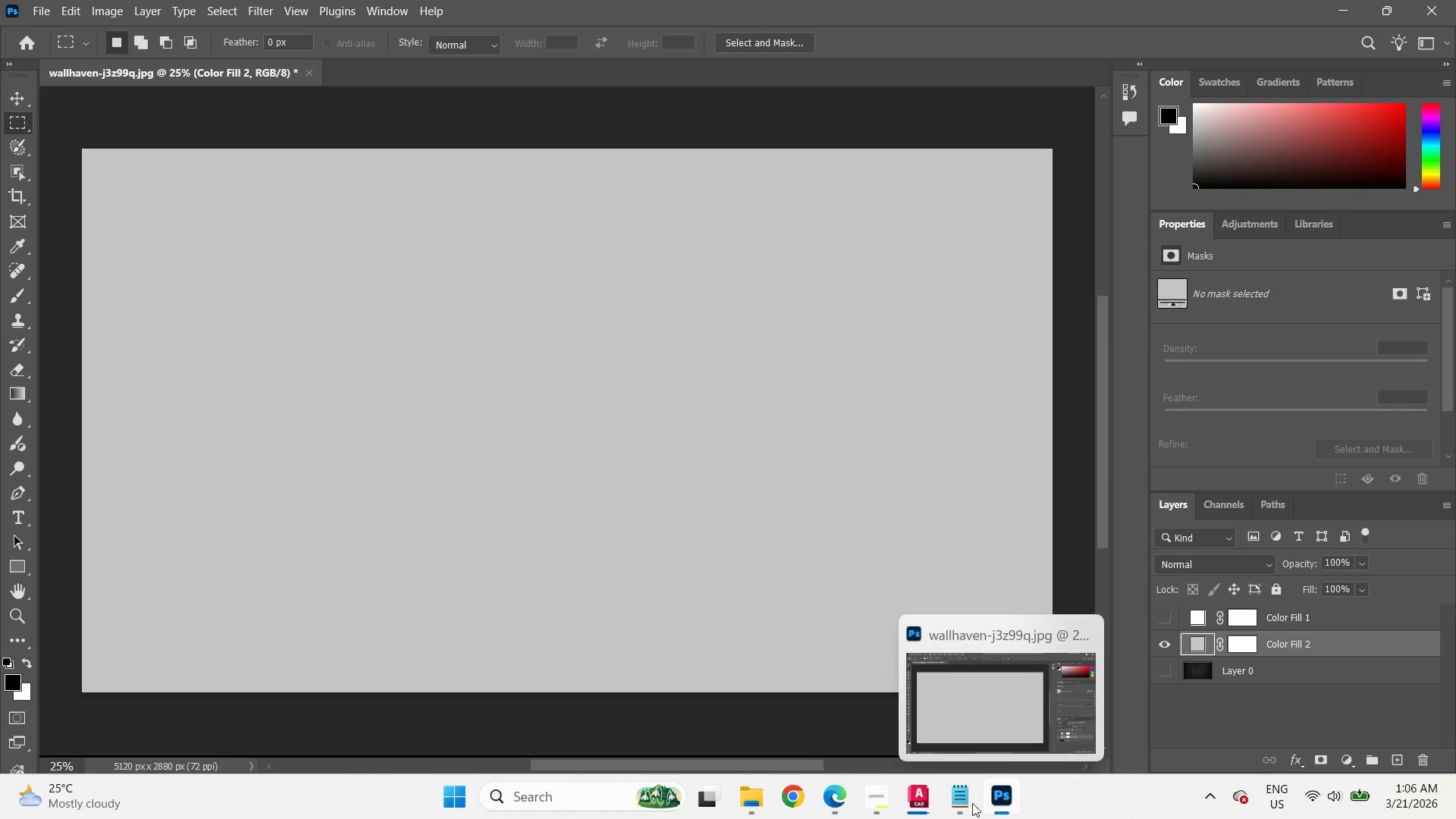 
left_click([915, 803])
 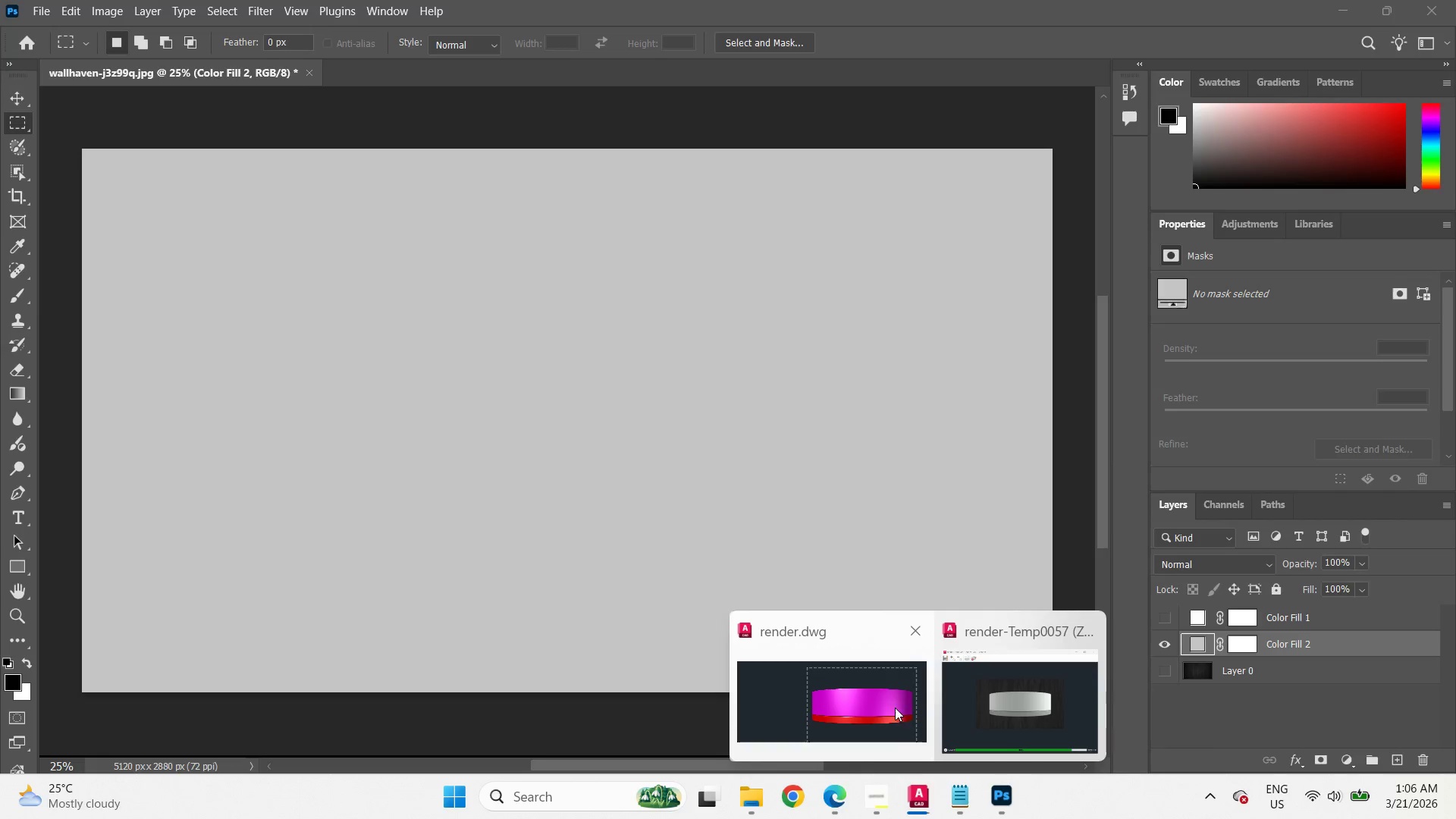 
left_click([1009, 694])
 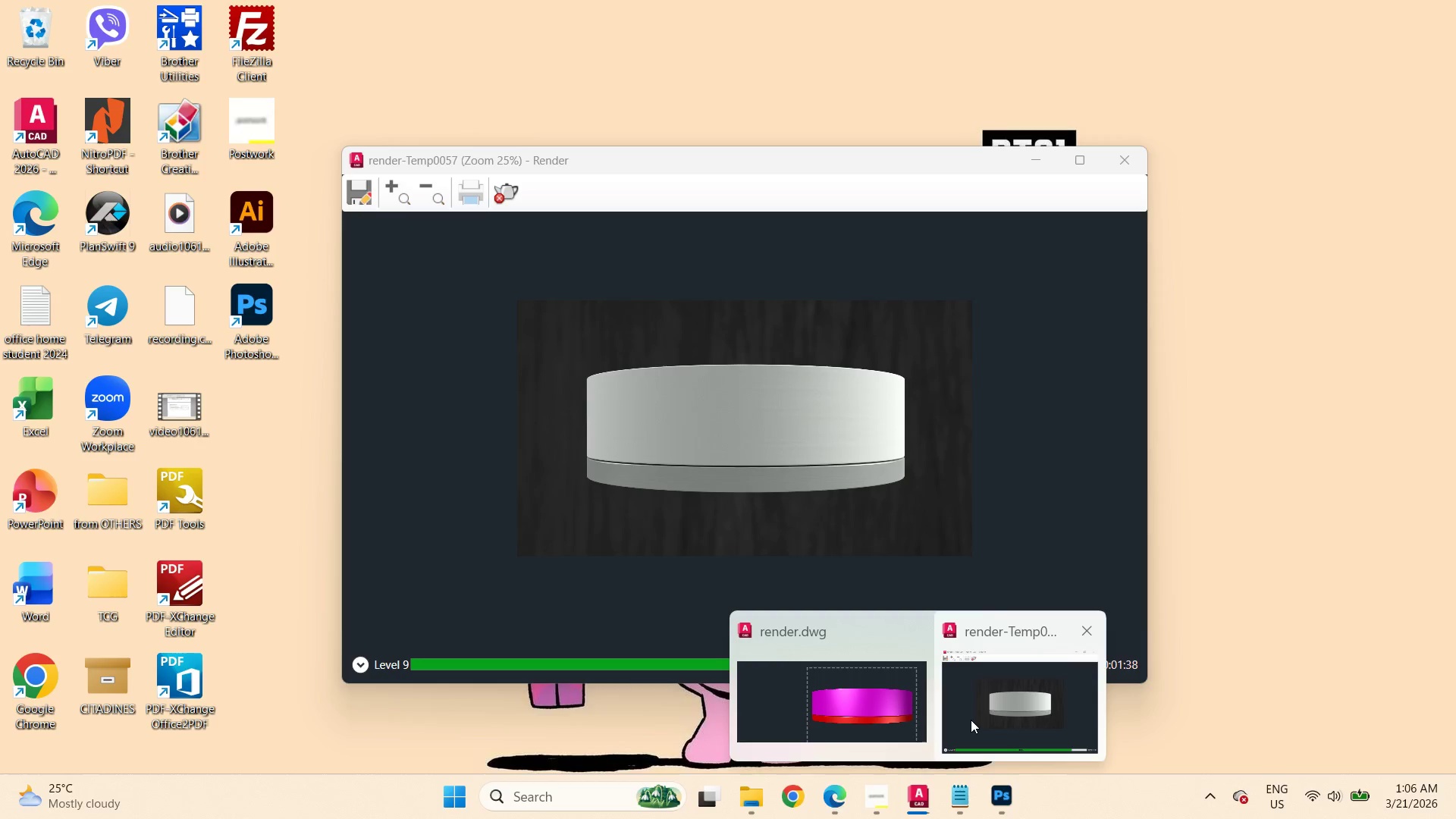 
wait(7.16)
 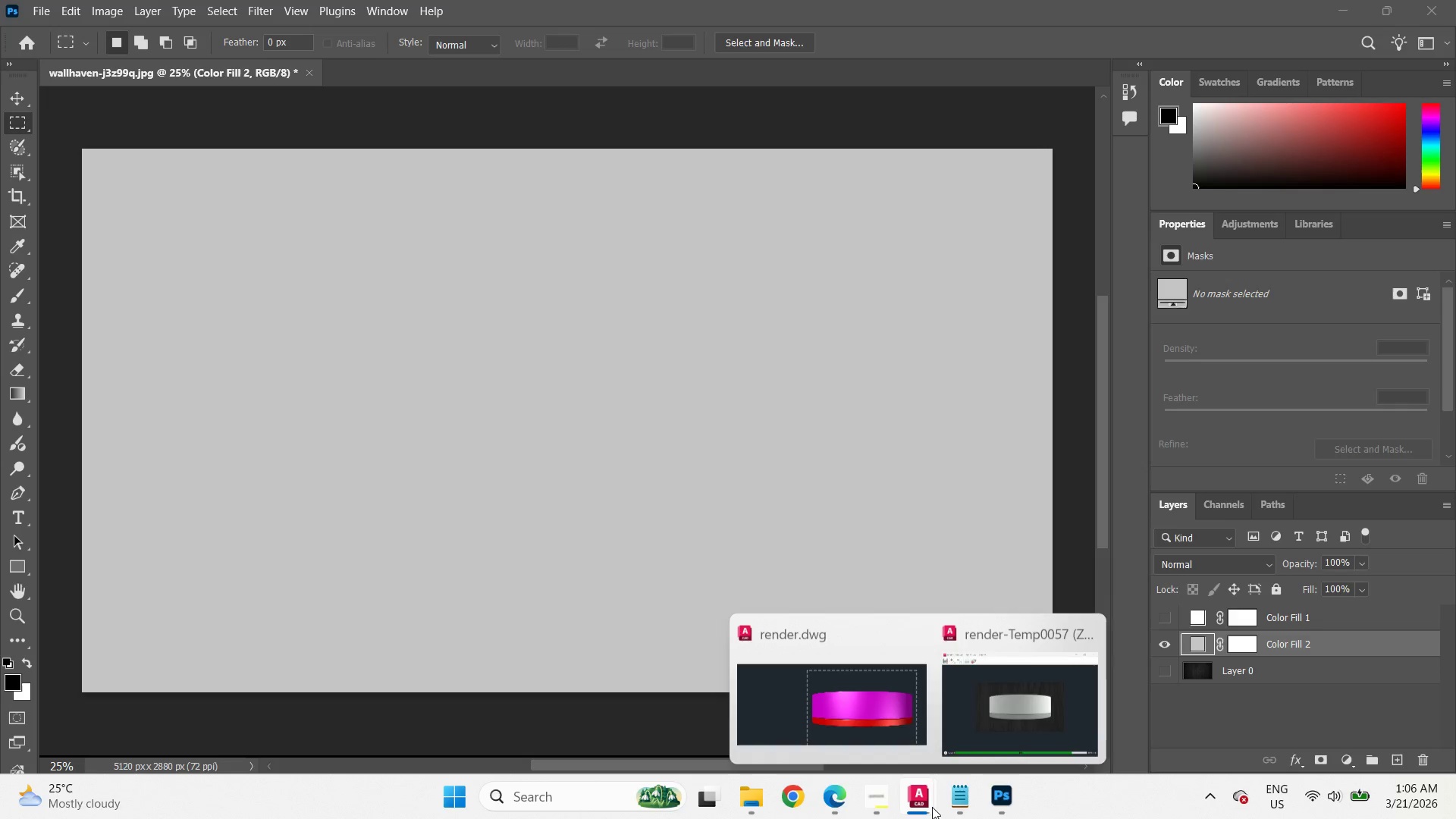 
left_click([971, 720])
 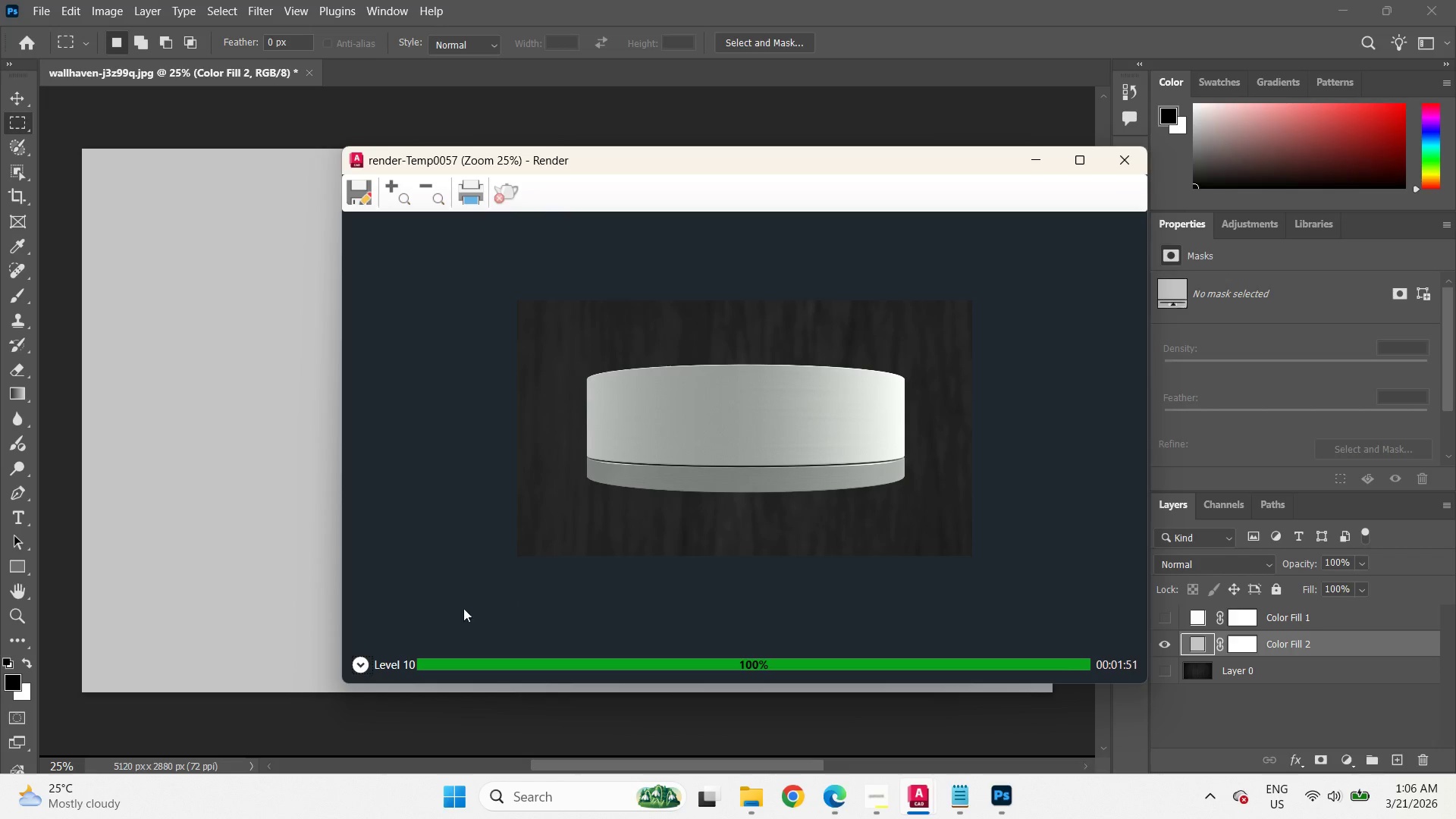 
left_click([361, 657])
 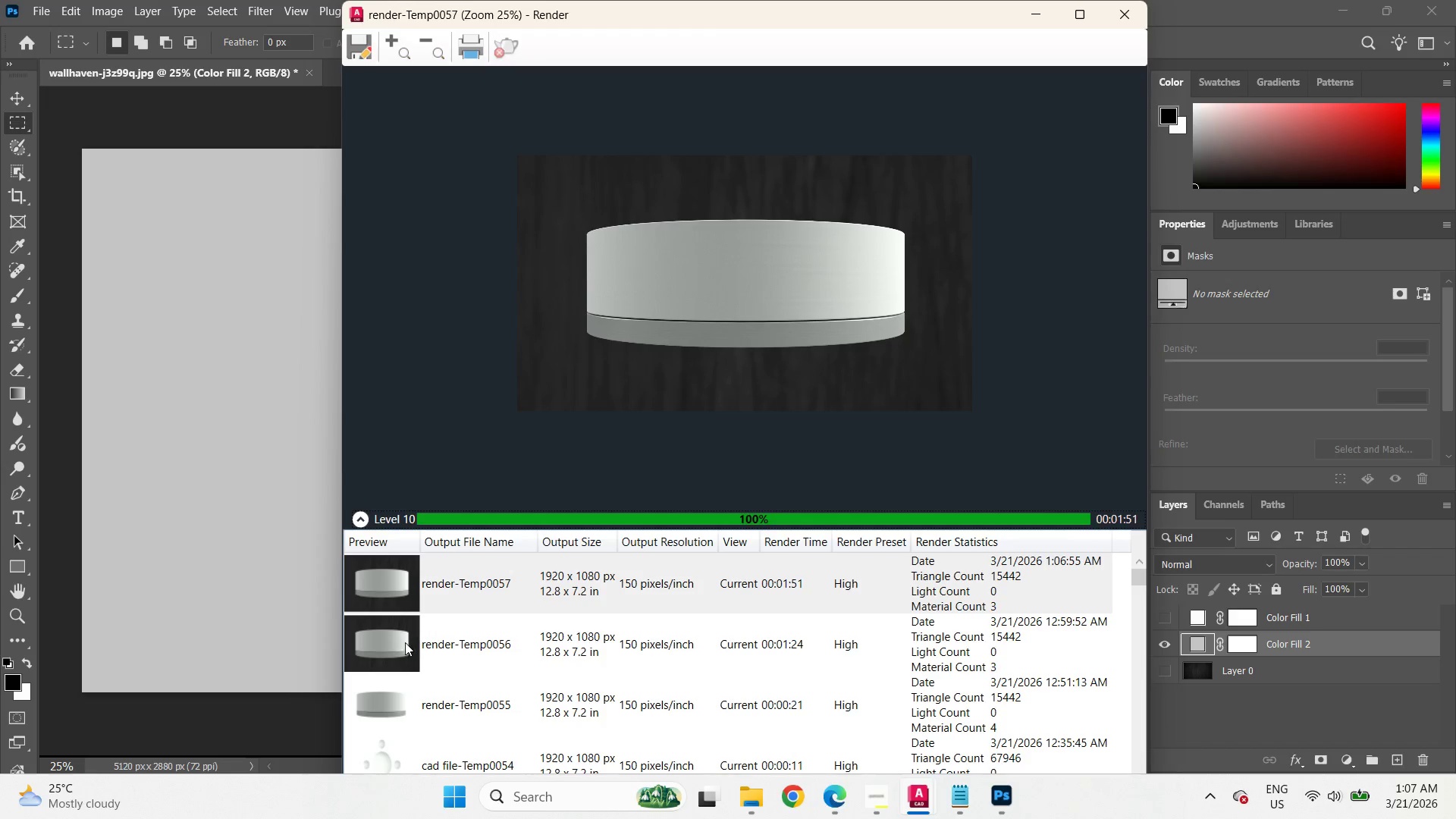 
left_click([401, 648])
 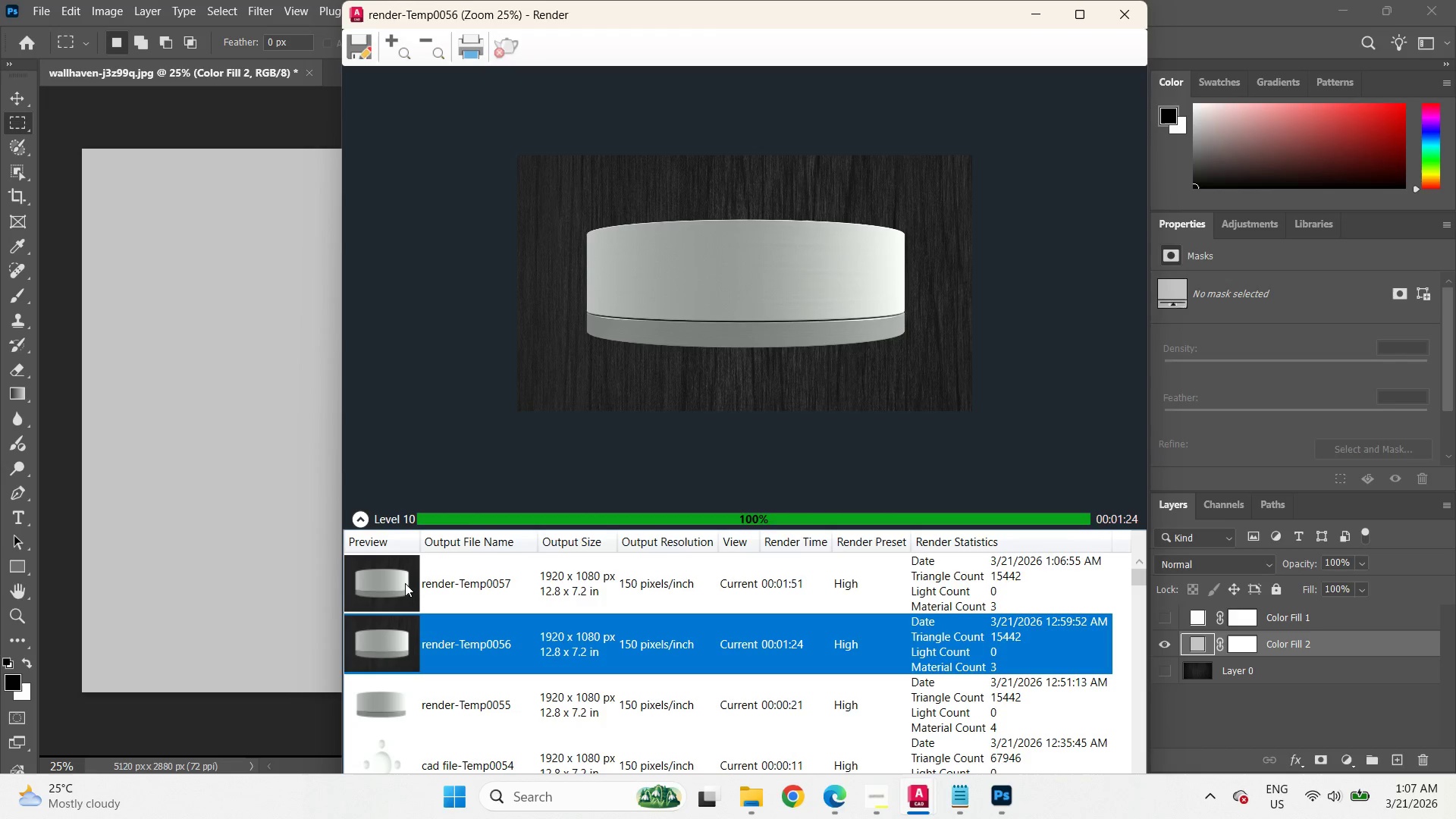 
left_click([405, 582])
 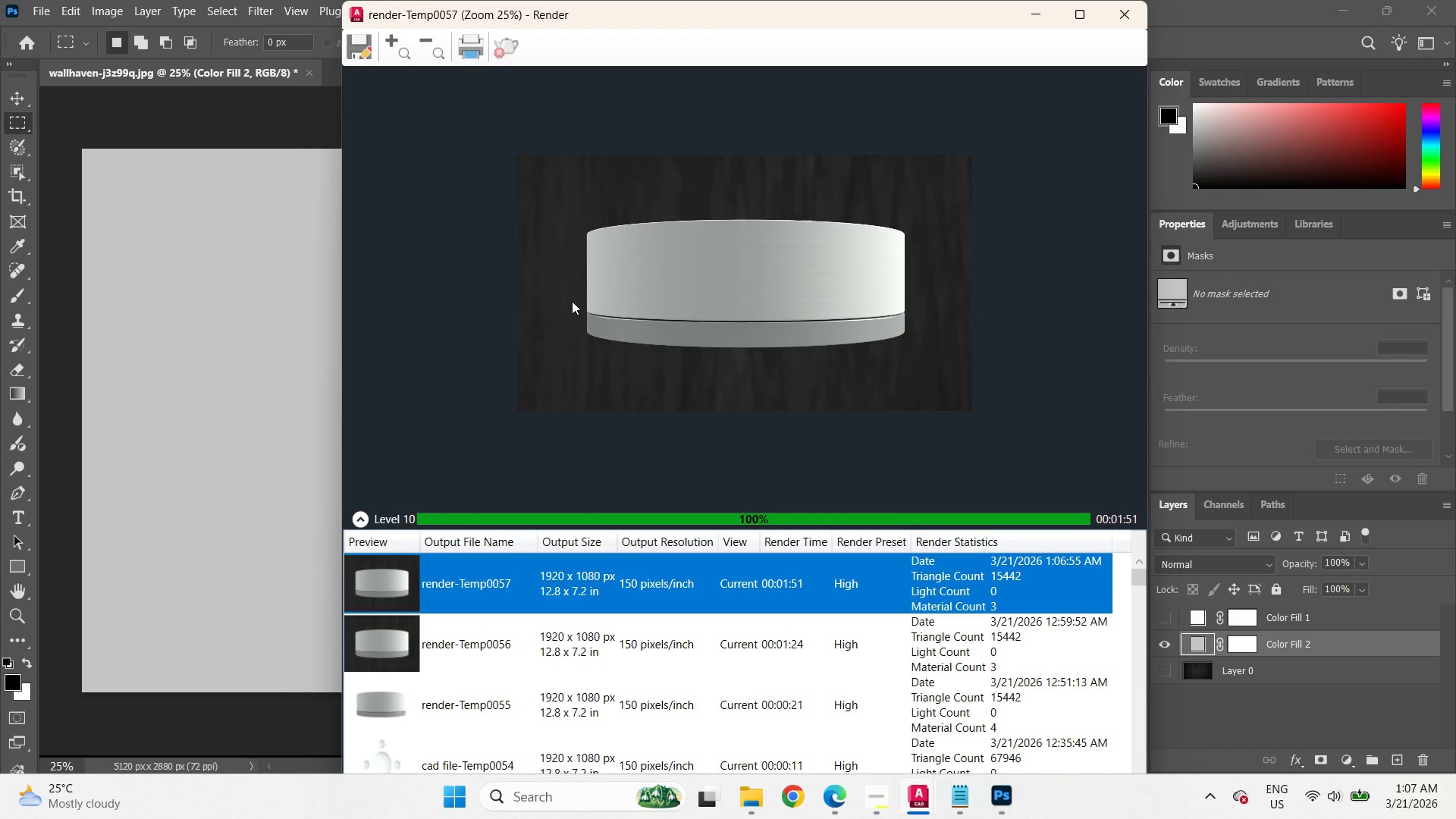 
wait(5.86)
 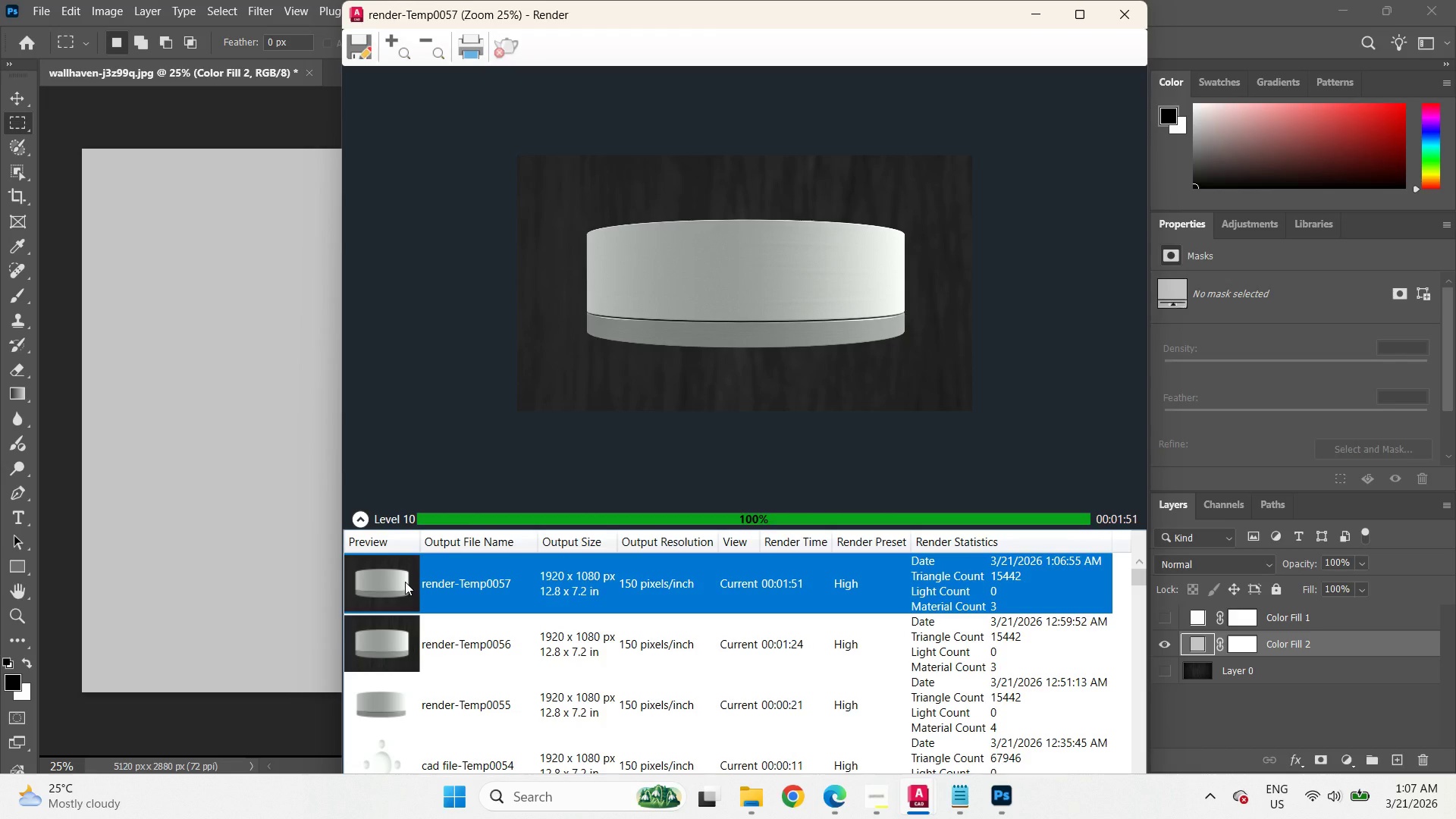 
left_click([359, 517])
 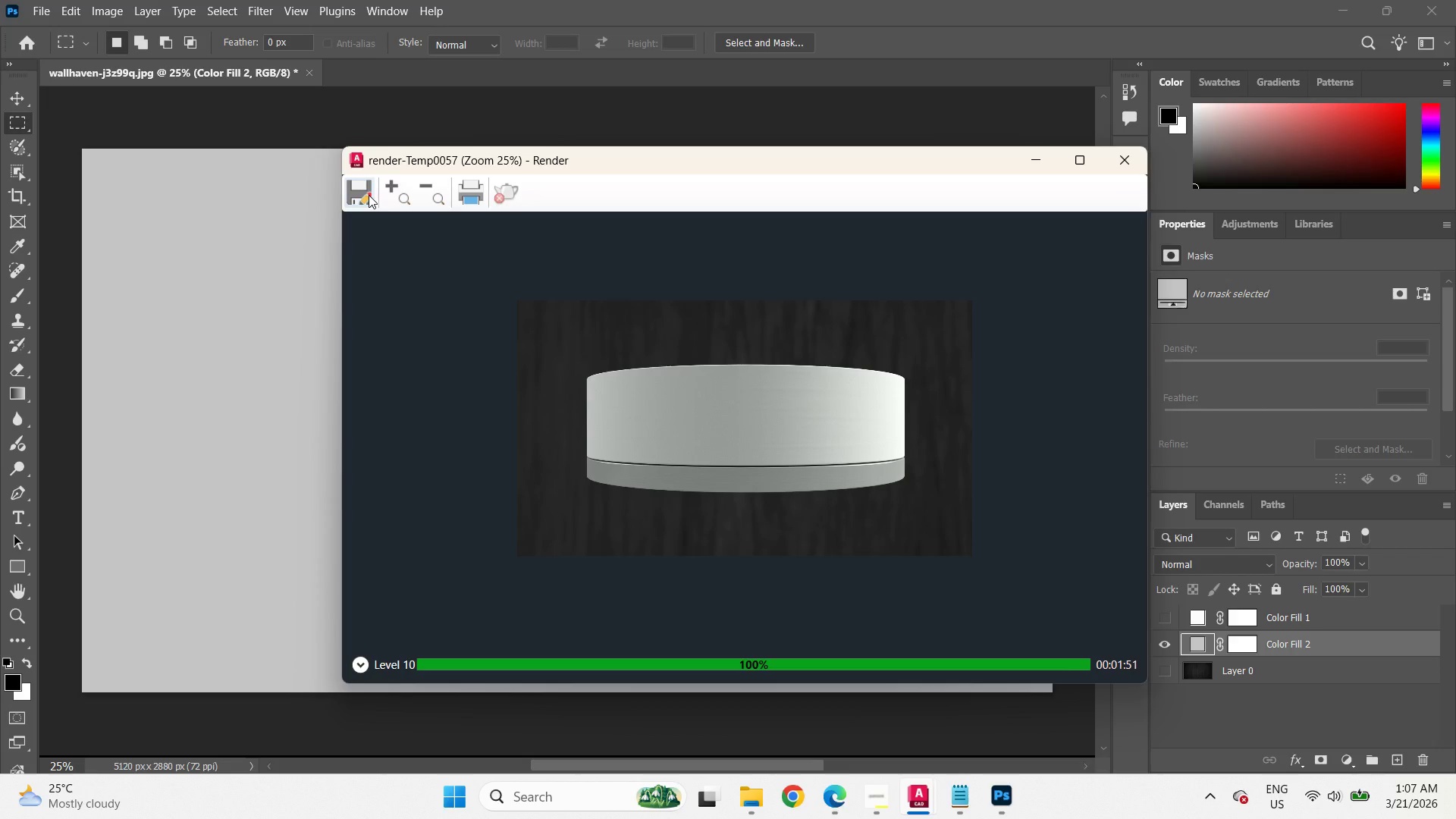 
left_click([369, 195])
 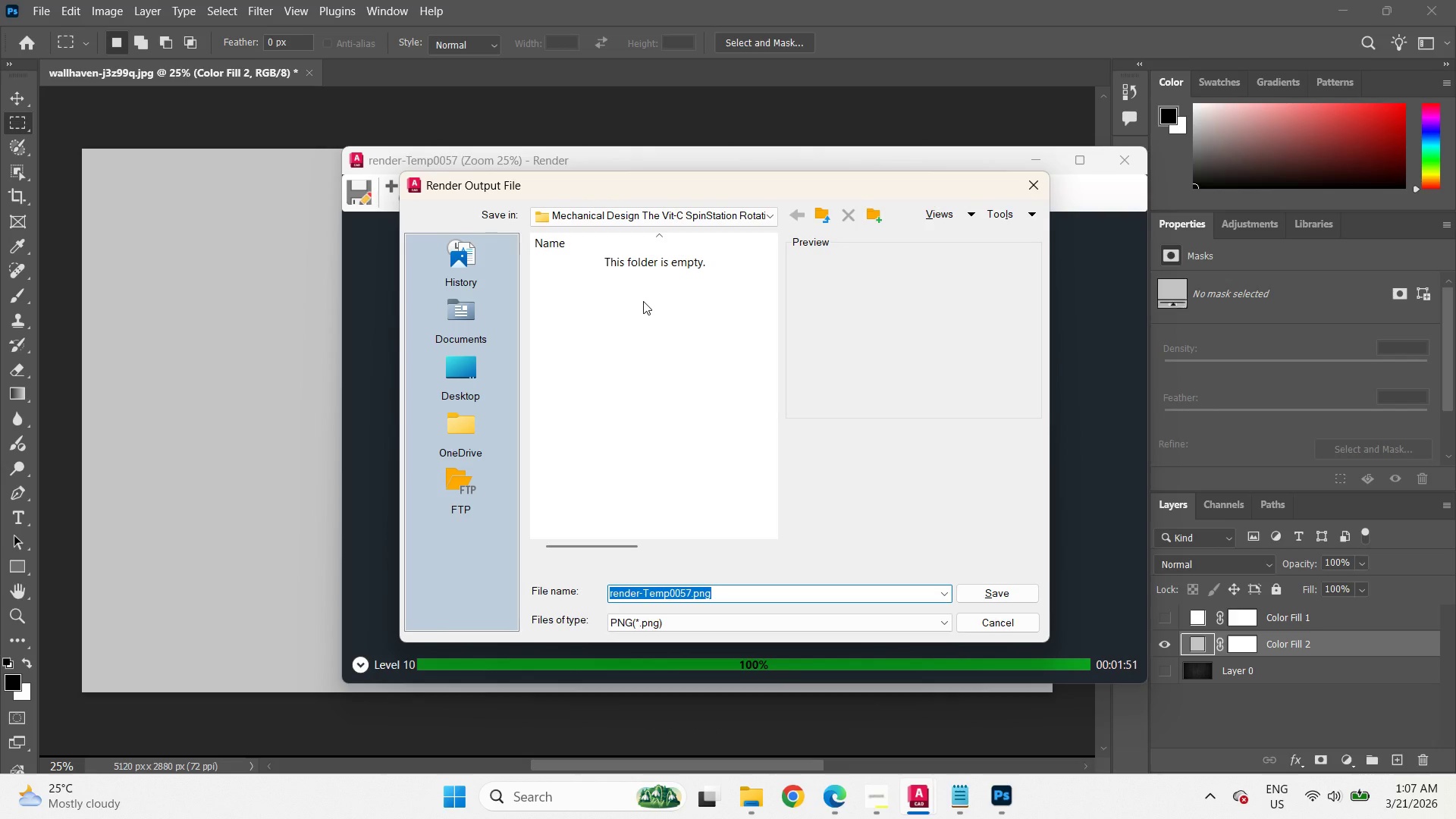 
wait(6.03)
 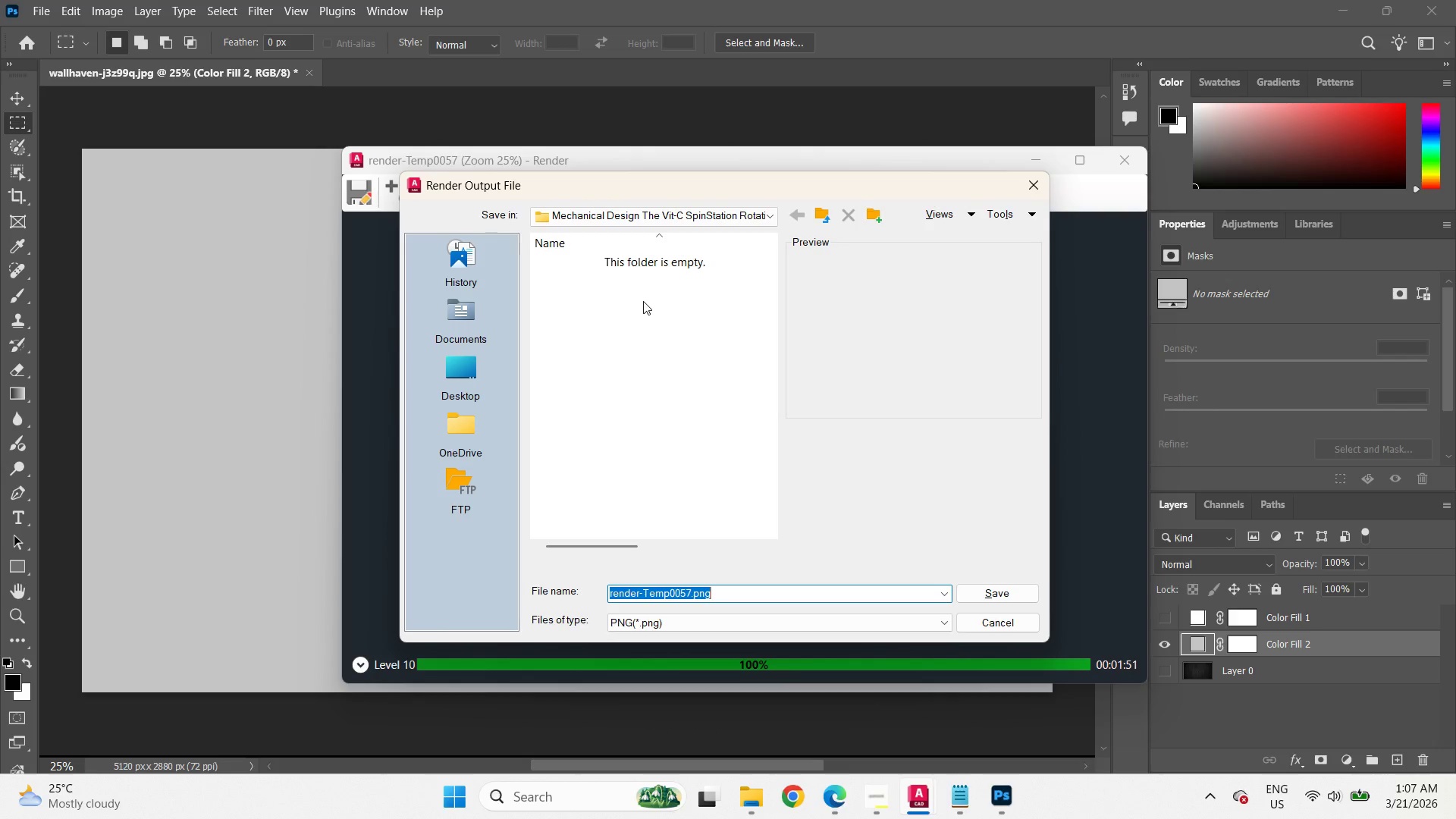 
type(Front)
 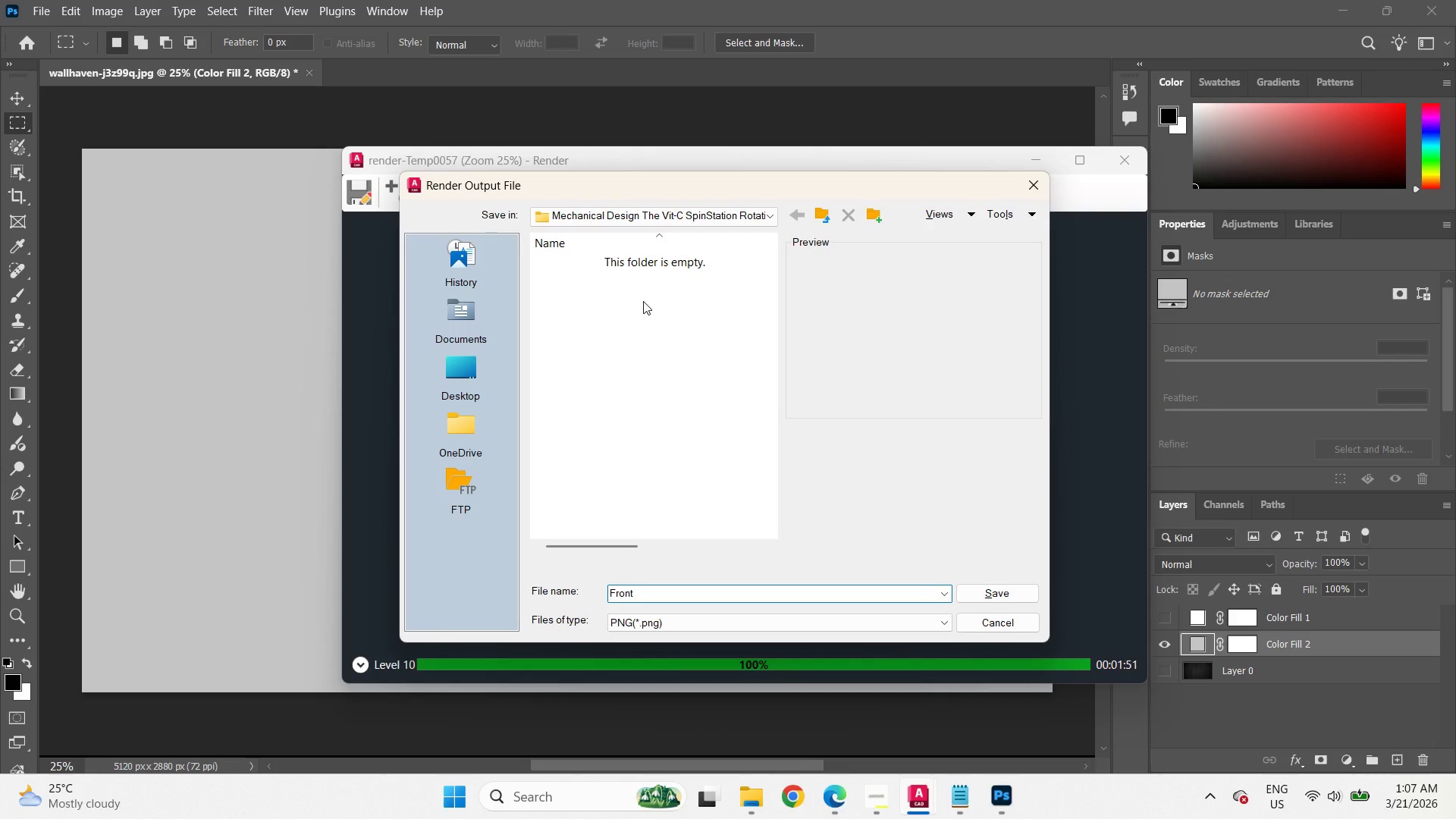 
hold_key(key=Backspace, duration=0.92)
 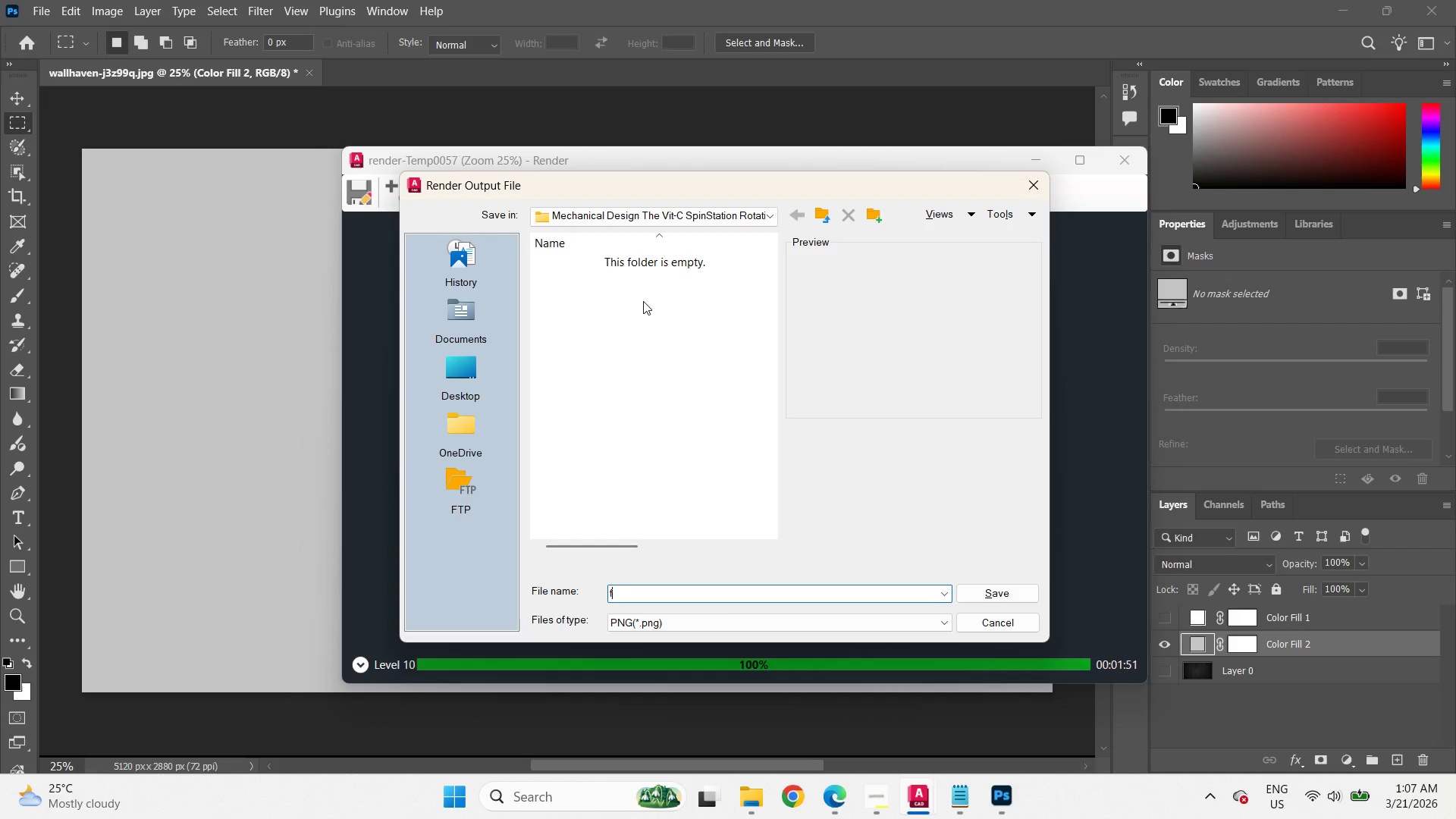 
type(front view)